 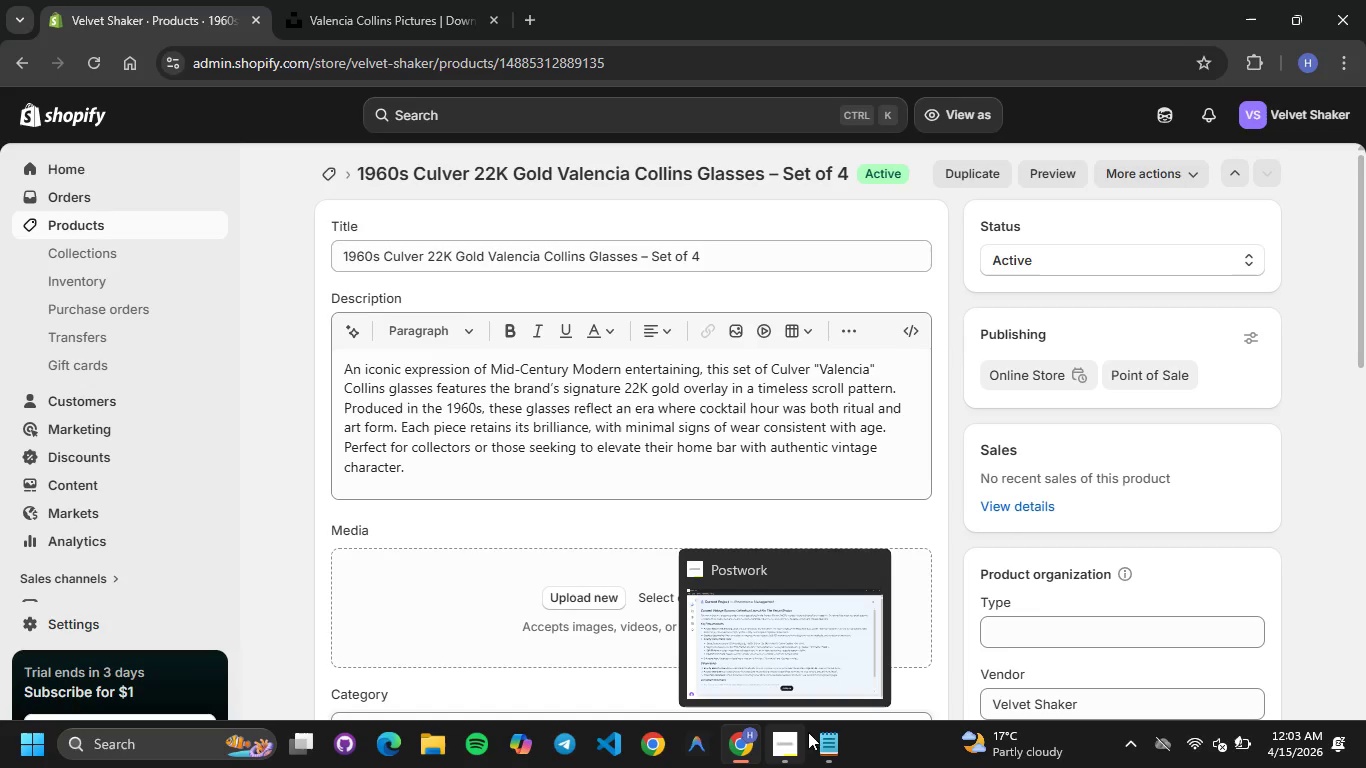 
type(valencia glassware)
 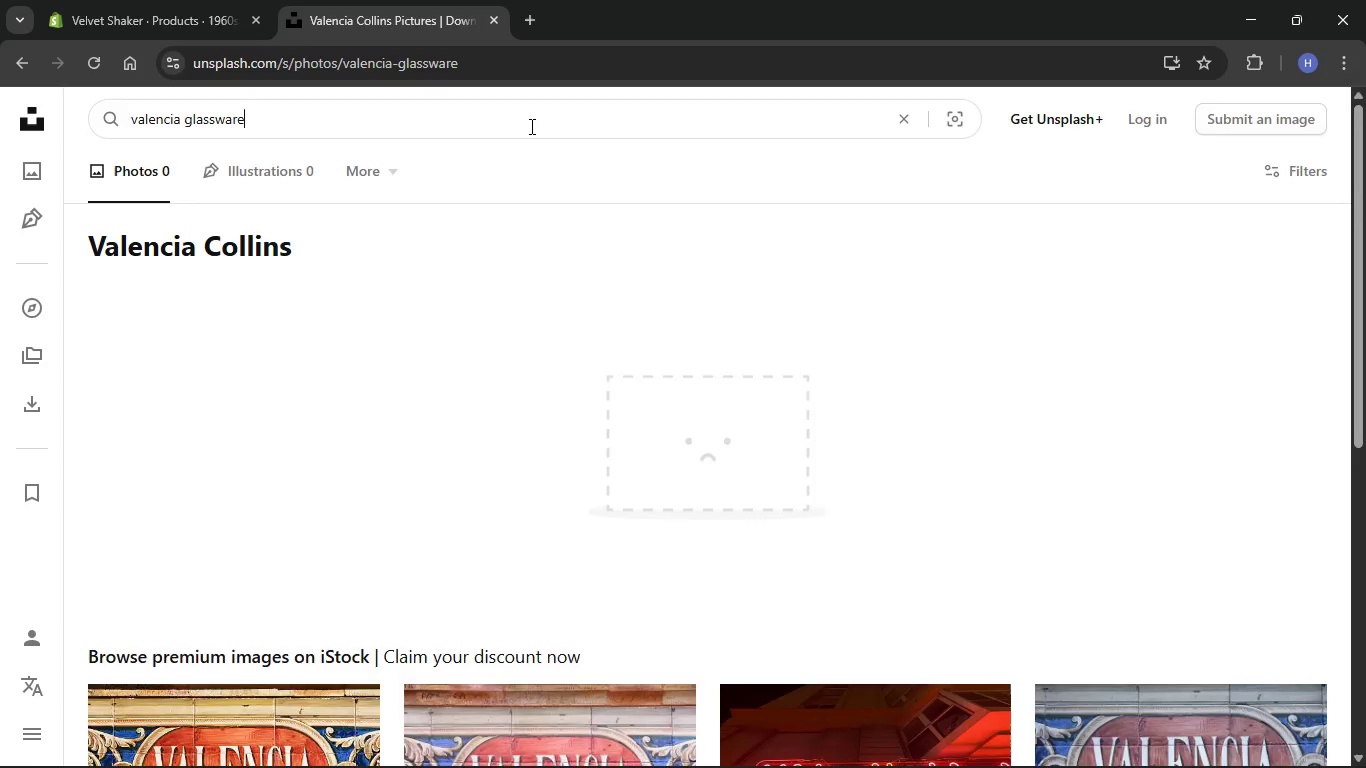 
key(Enter)
 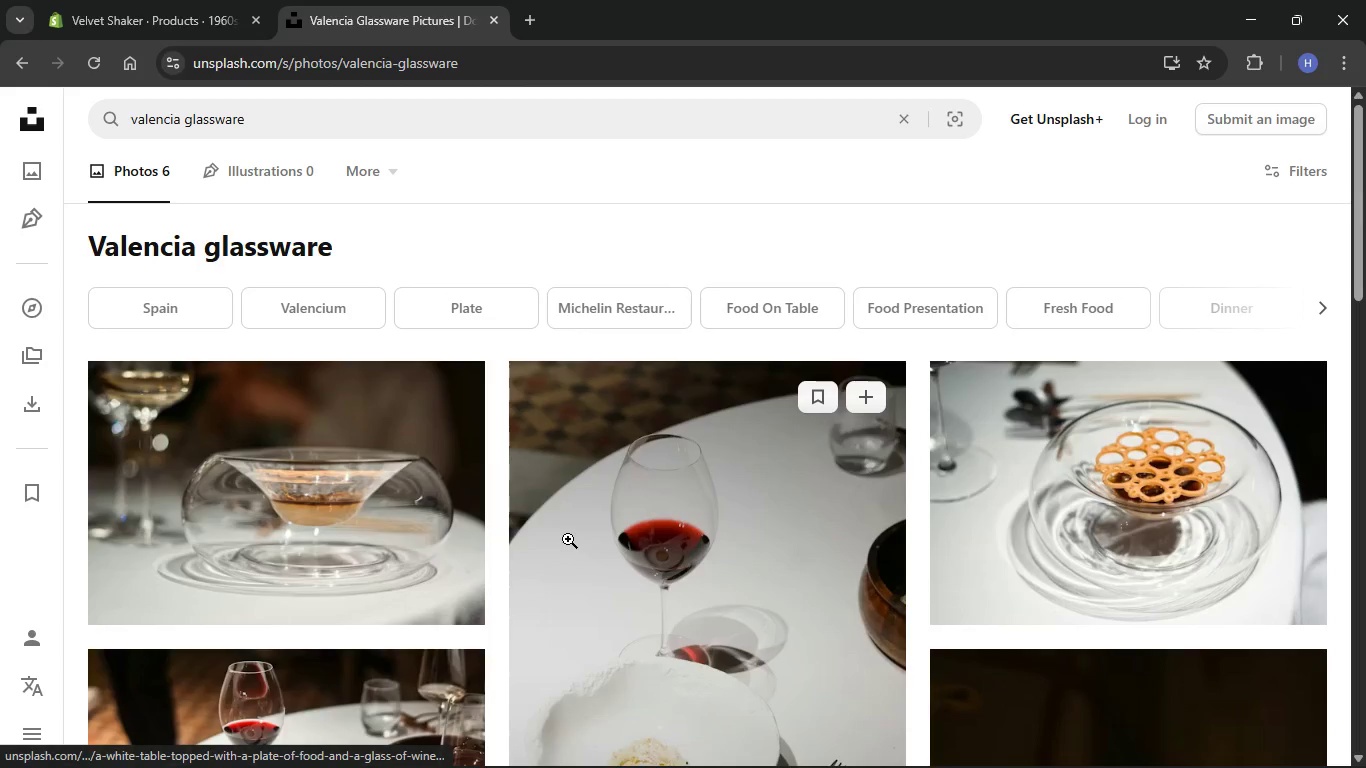 
scroll: coordinate [565, 527], scroll_direction: down, amount: 27.0
 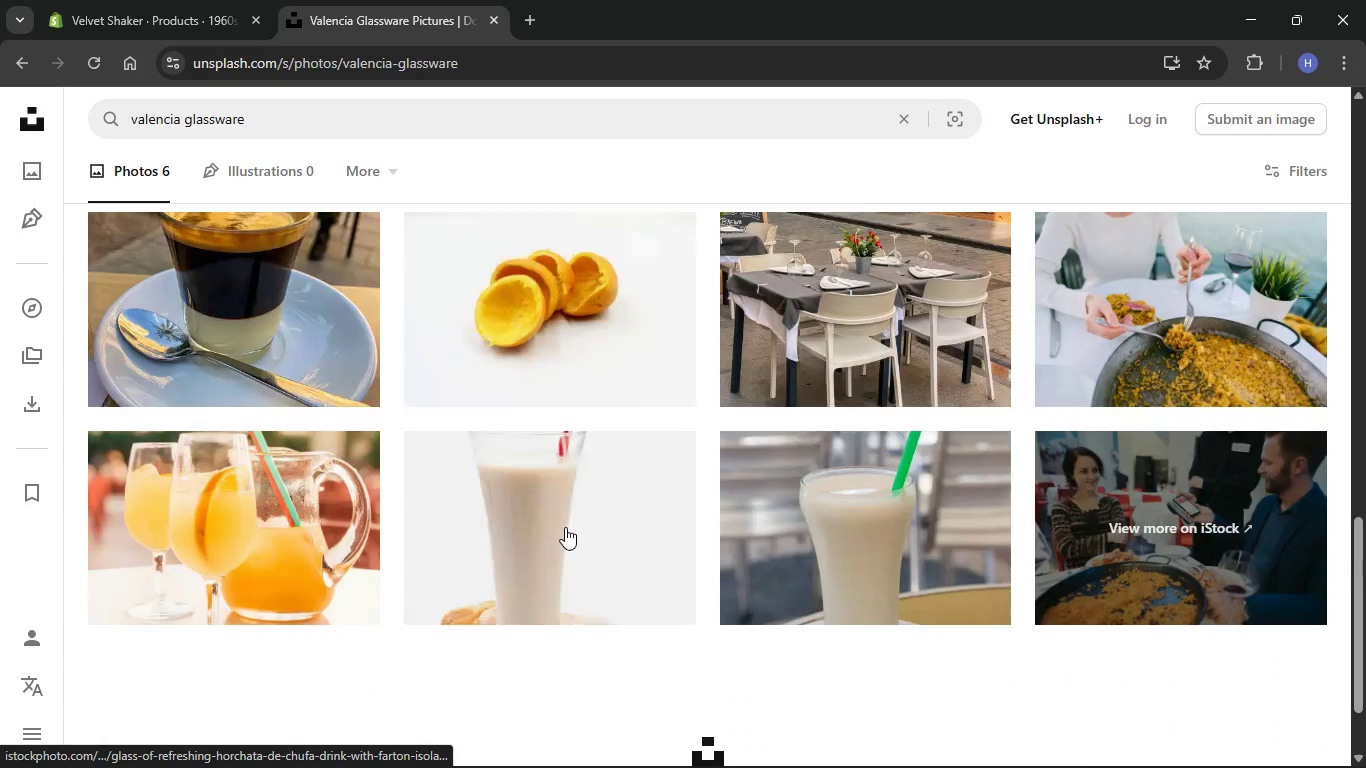 
scroll: coordinate [564, 446], scroll_direction: up, amount: 35.0
 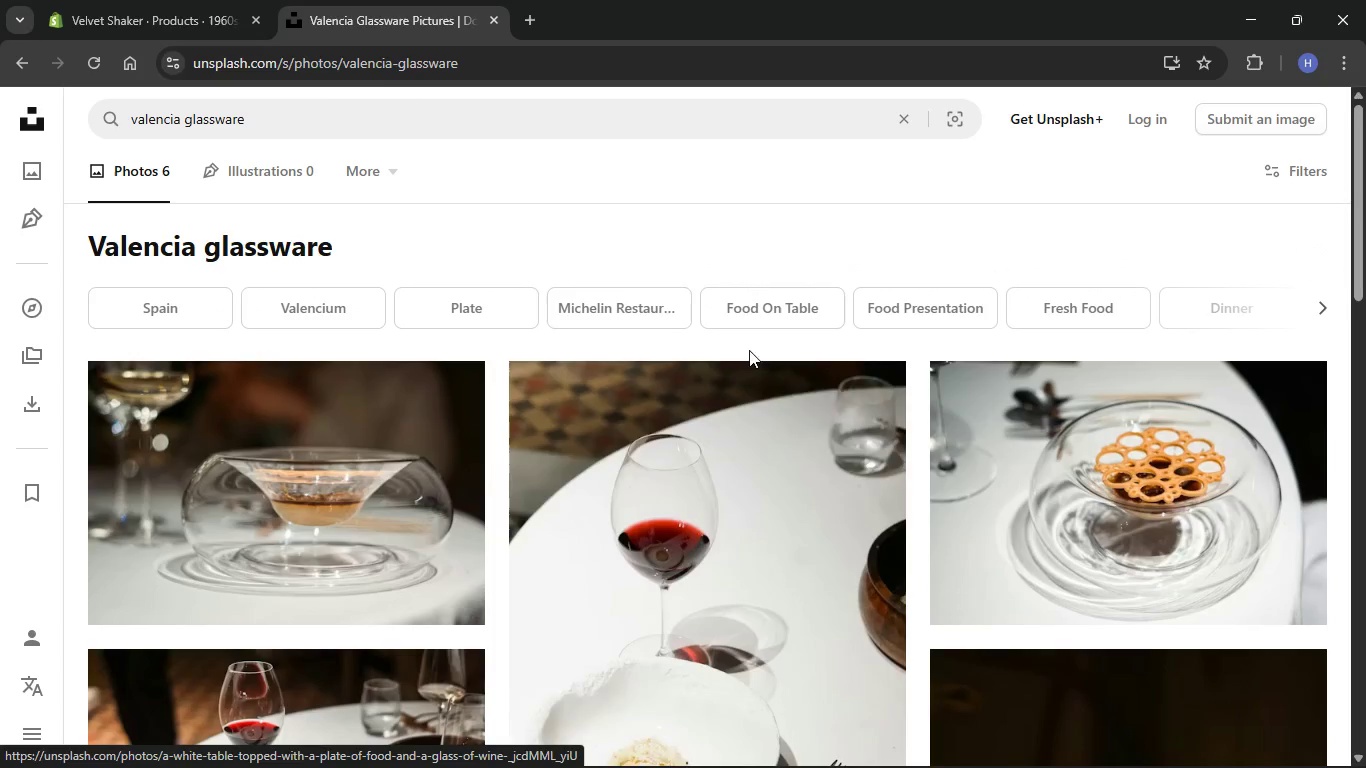 
mouse_move([737, 428])
 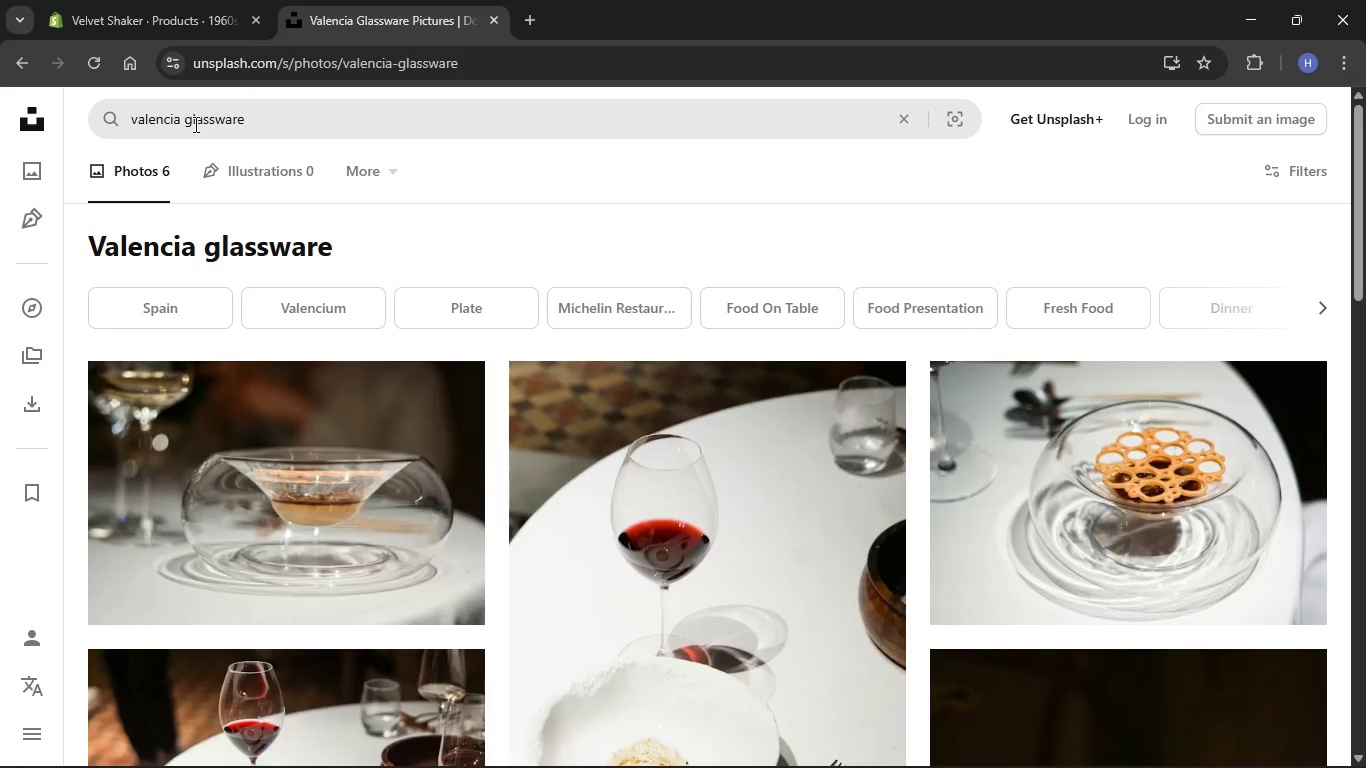 
left_click([183, 115])
 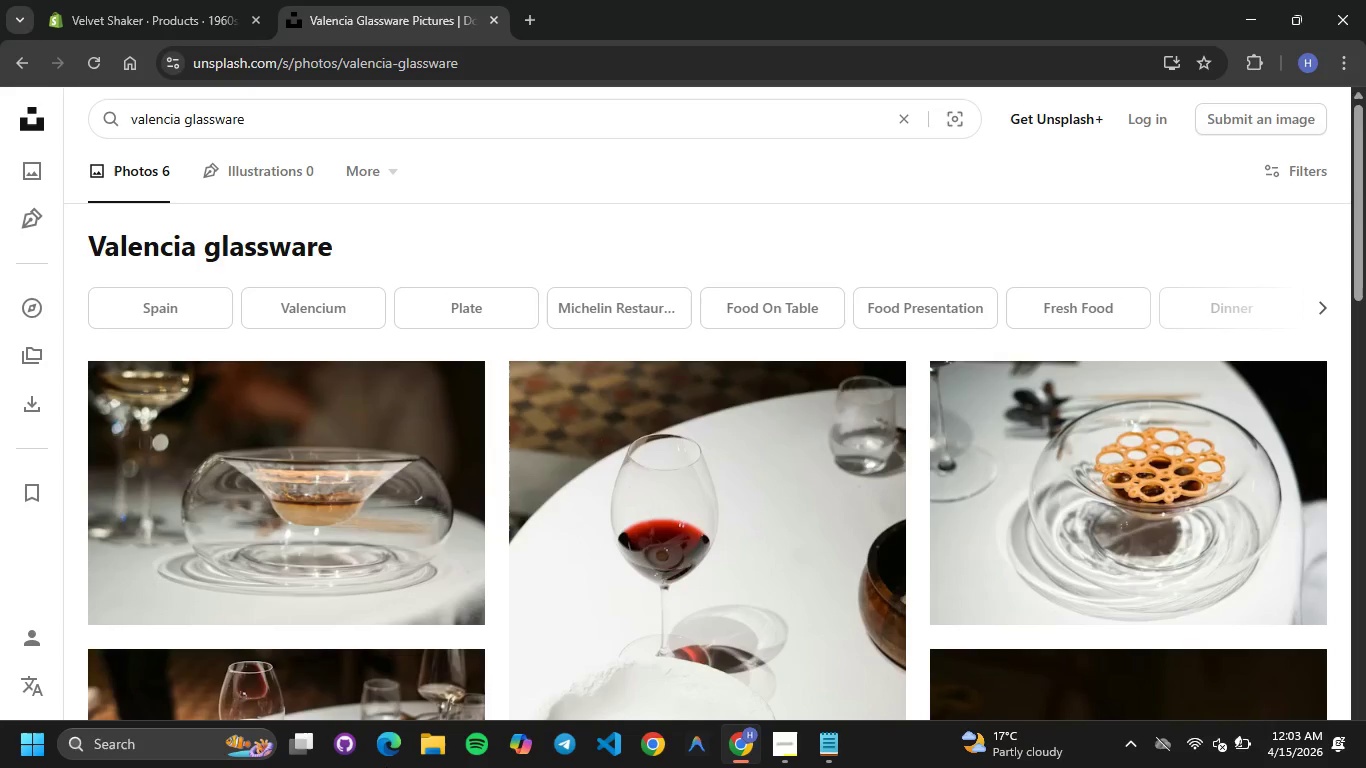 
hold_key(key=Backspace, duration=0.98)
 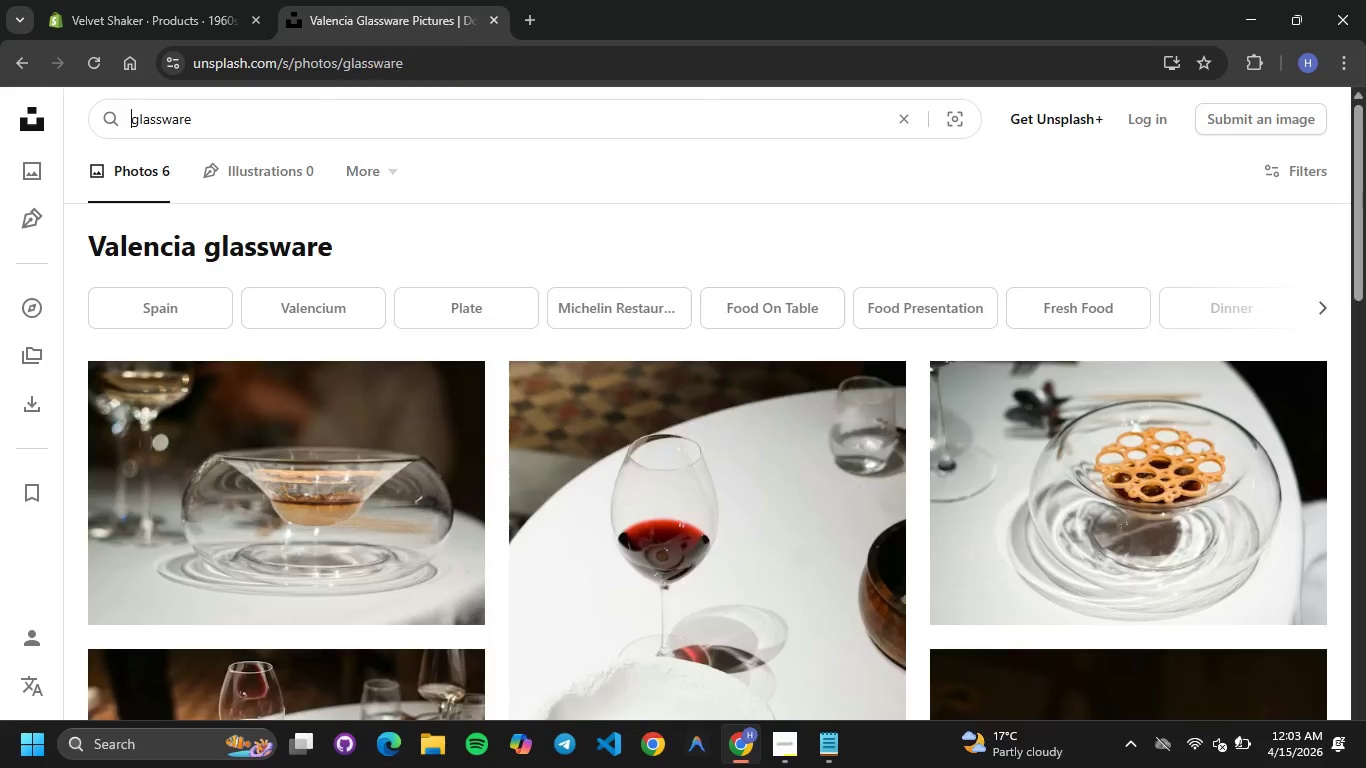 
key(Enter)
 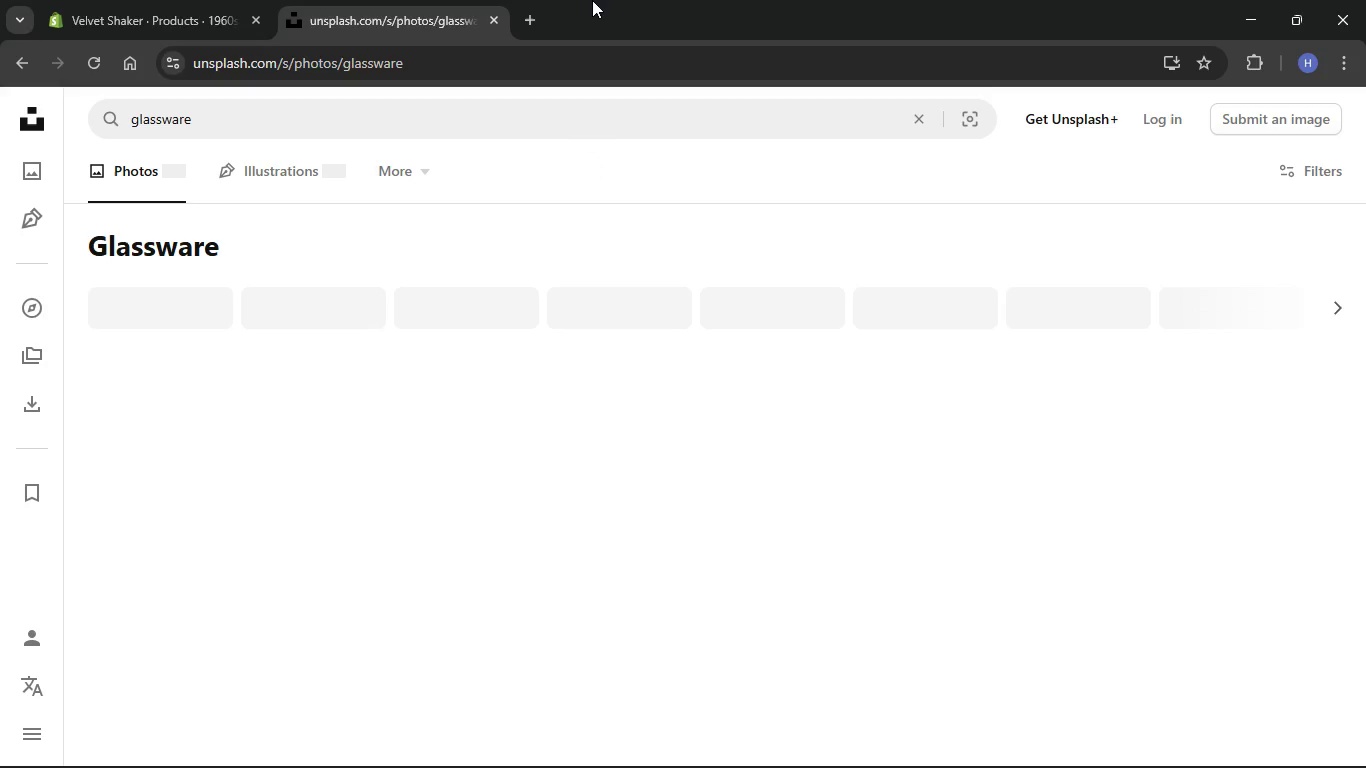 
left_click([180, 0])
 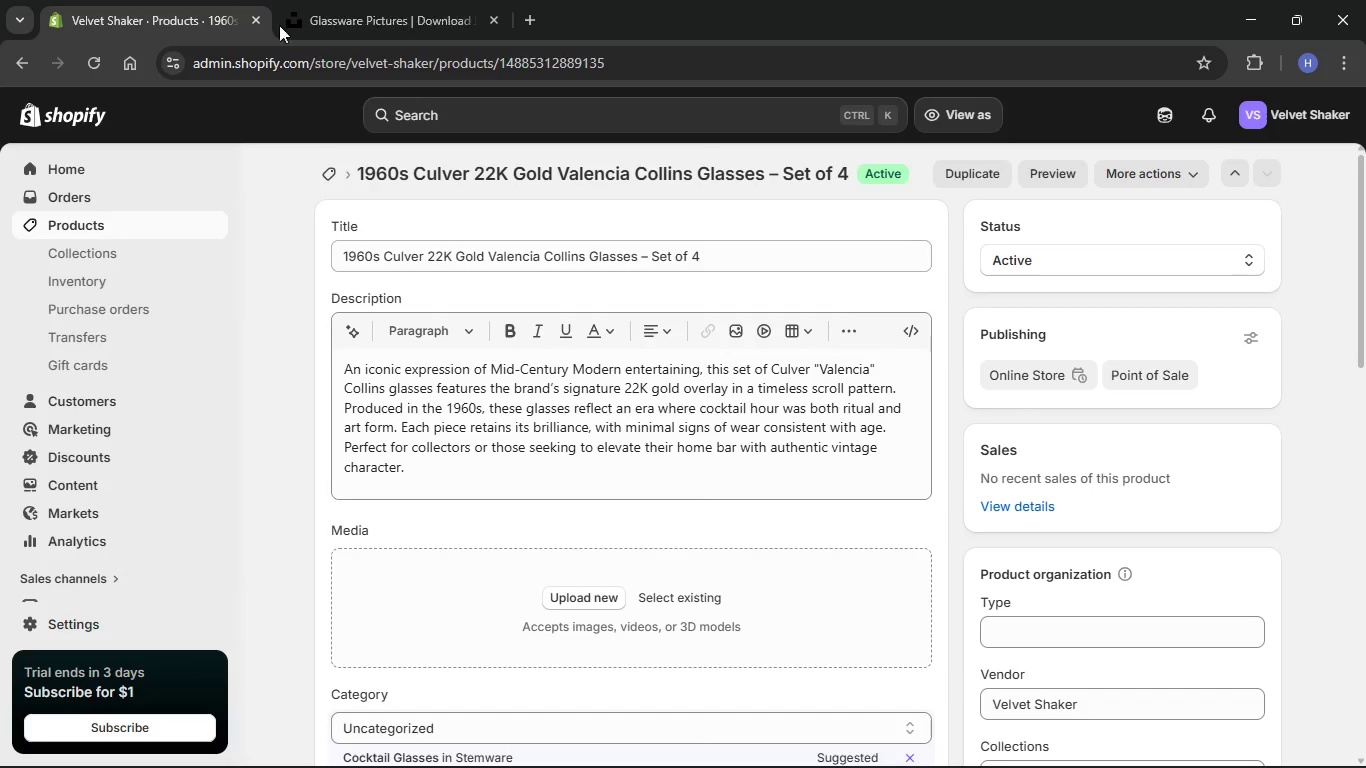 
mouse_move([298, 59])
 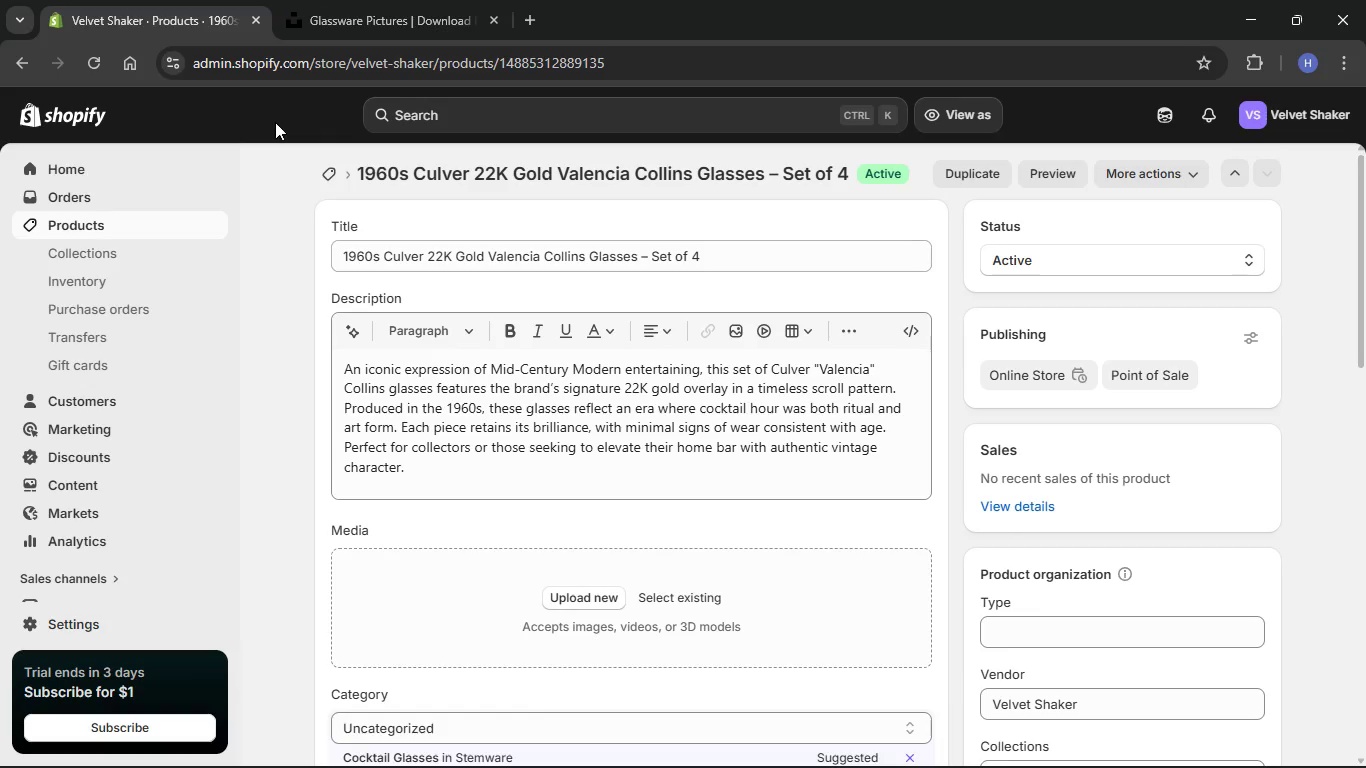 
wait(7.72)
 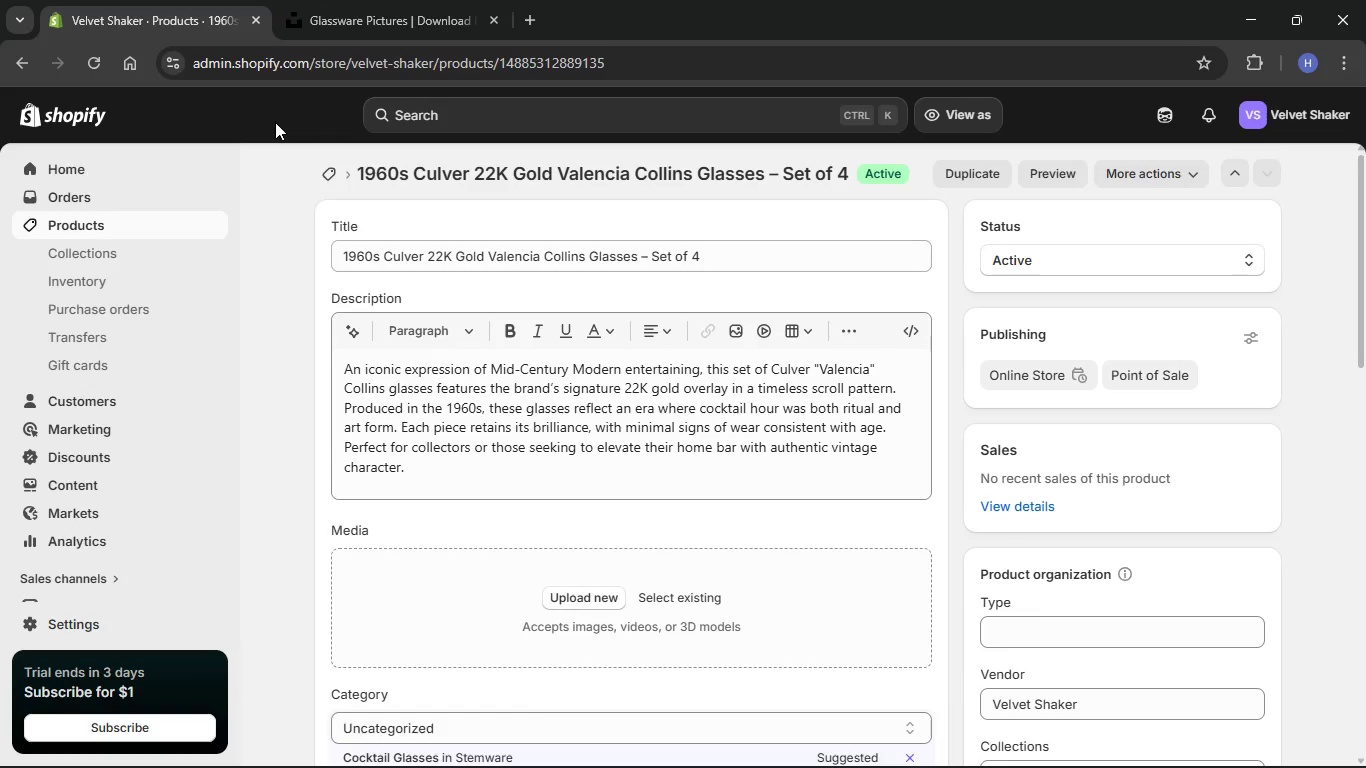 
left_click([351, 0])
 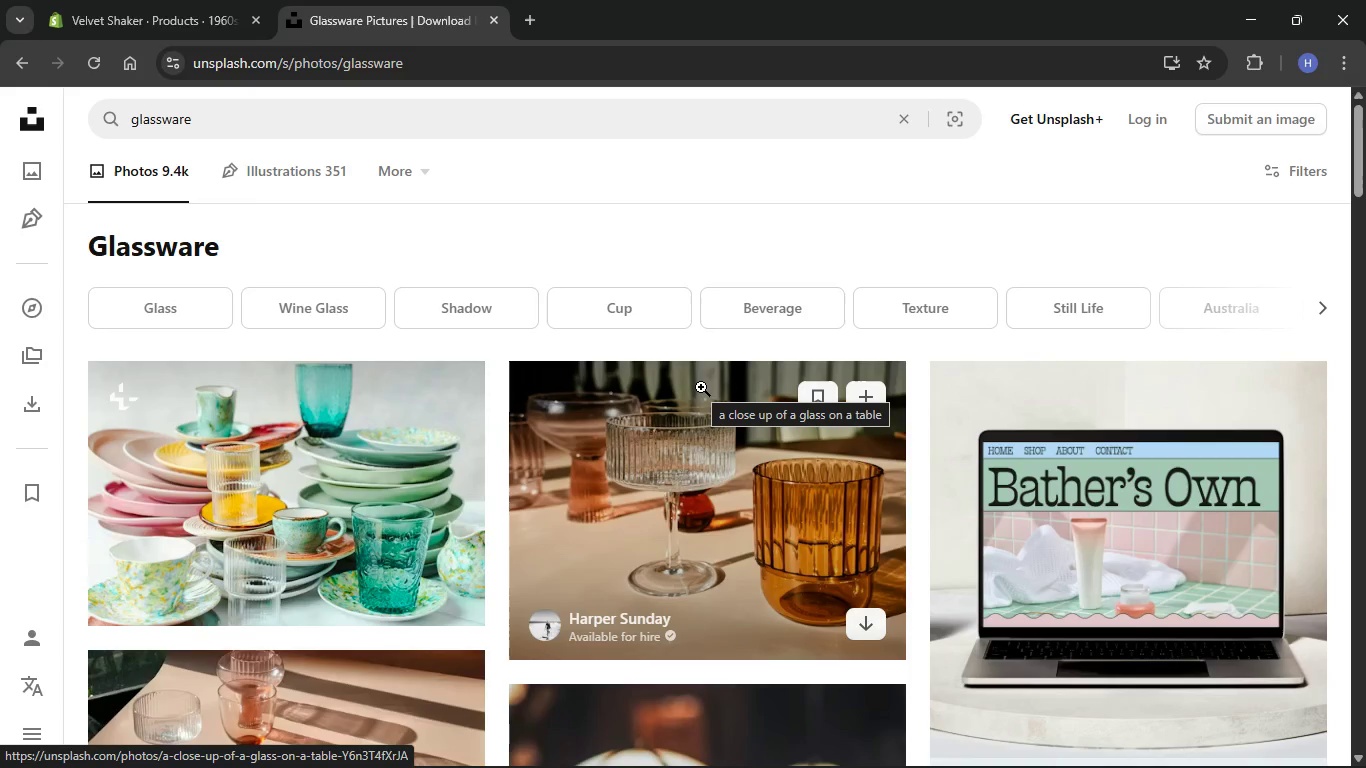 
wait(6.26)
 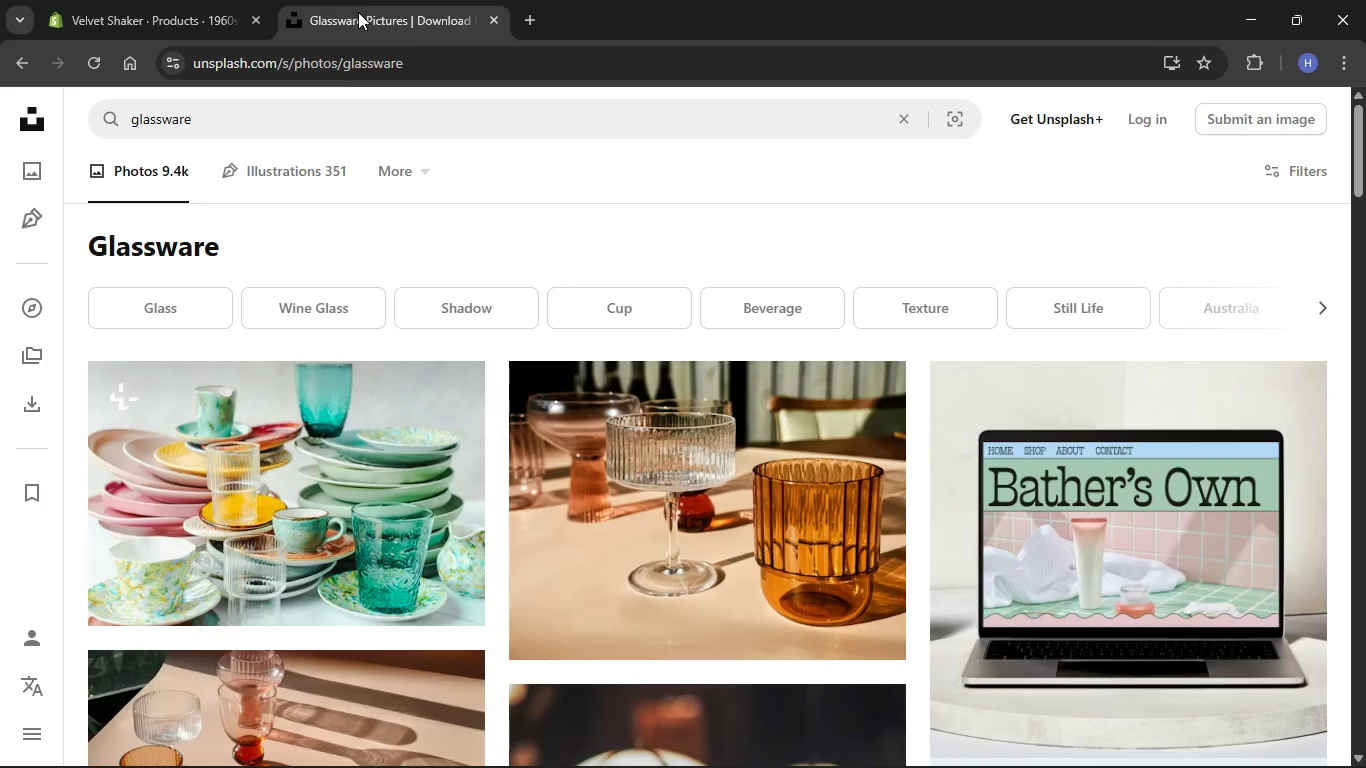 
scroll: coordinate [701, 387], scroll_direction: down, amount: 11.0
 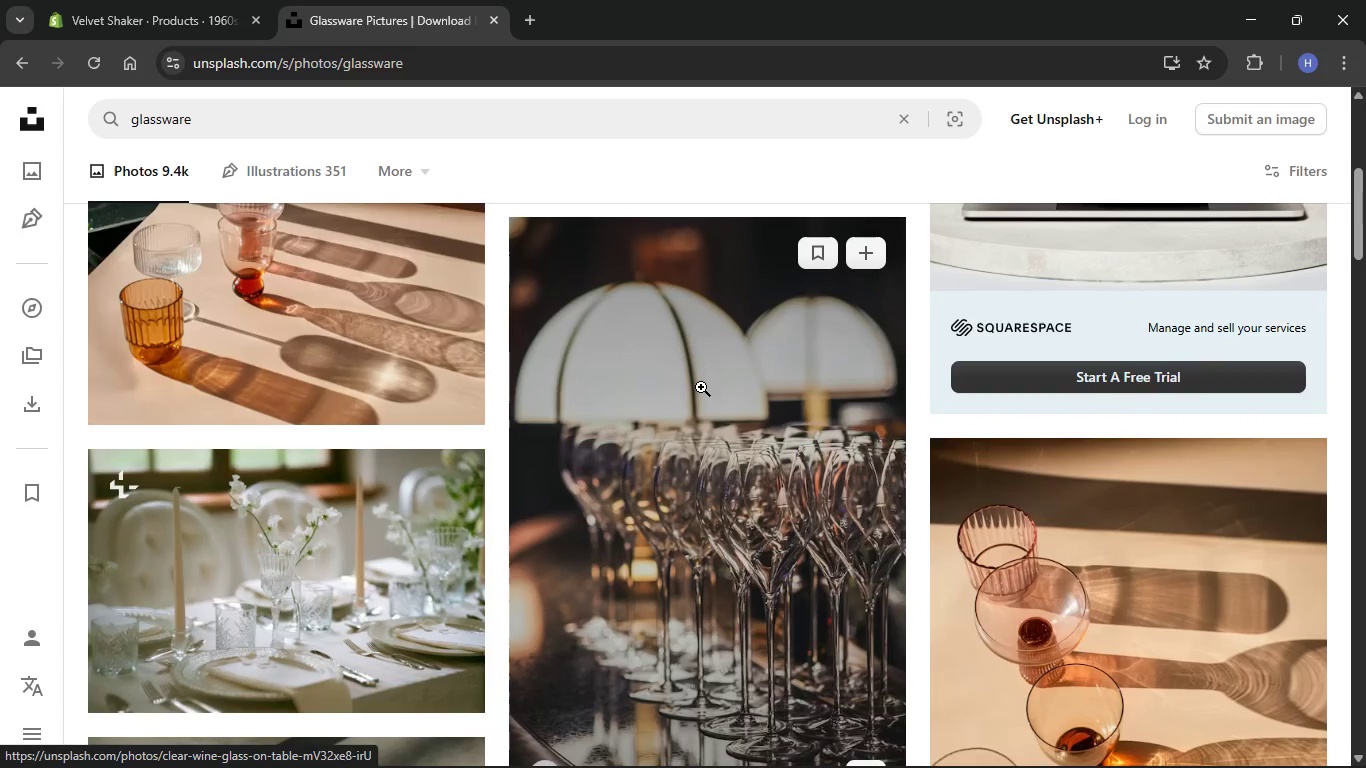 
scroll: coordinate [701, 387], scroll_direction: up, amount: 7.0
 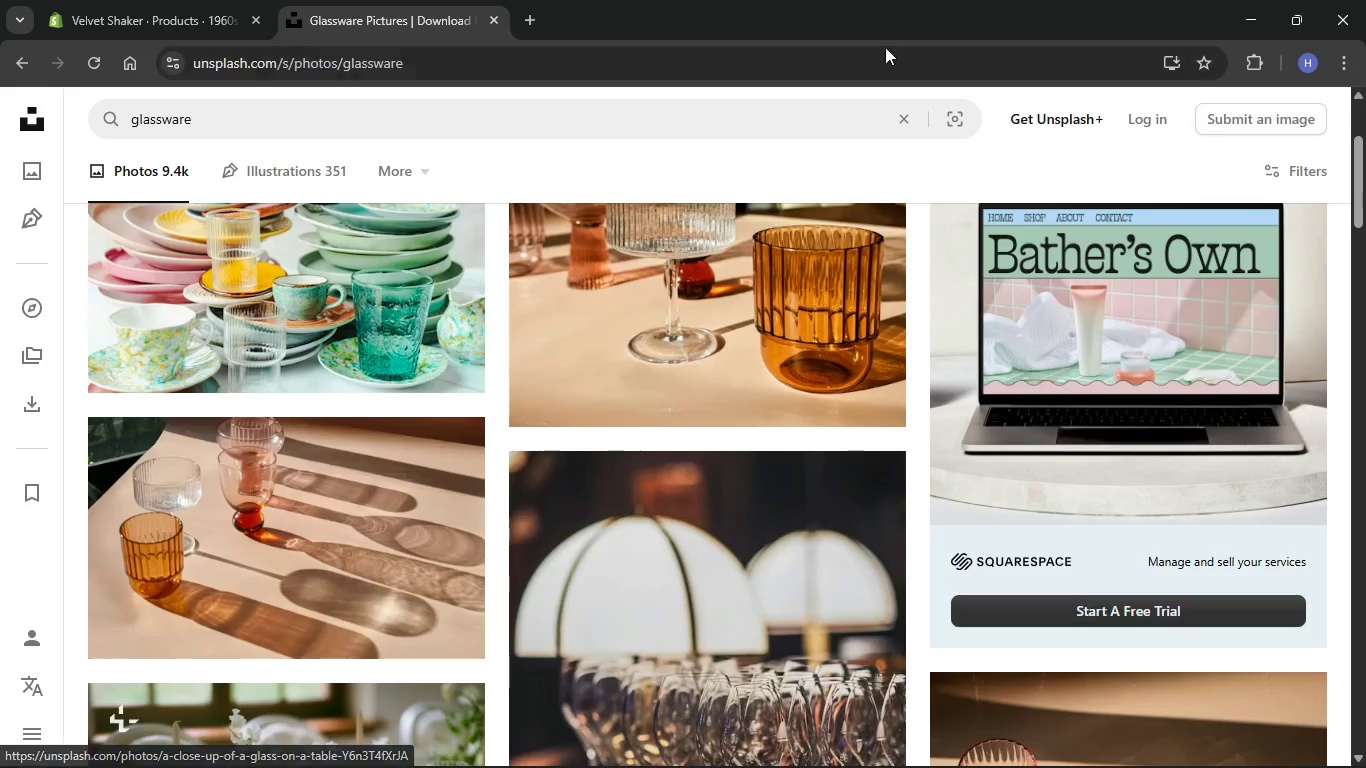 
left_click([814, 99])
 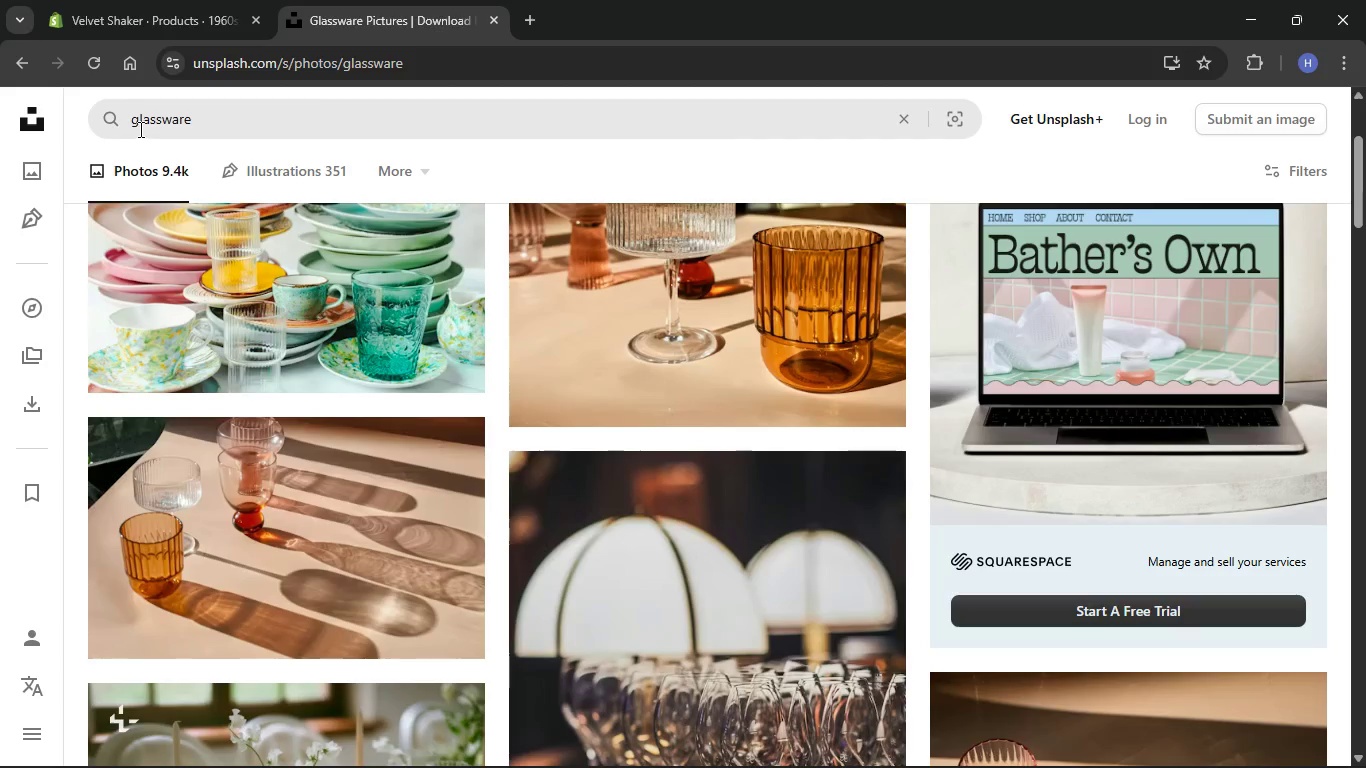 
left_click([133, 123])
 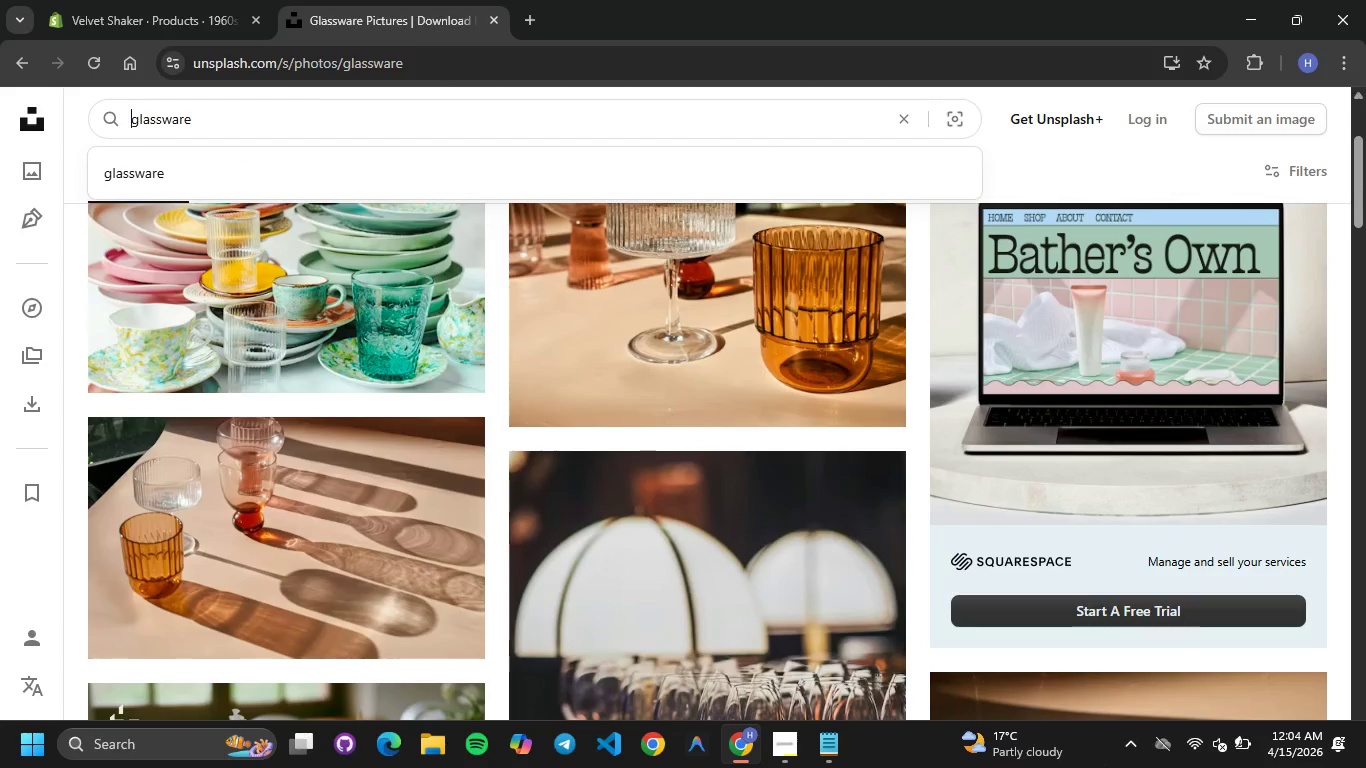 
type(culver )
 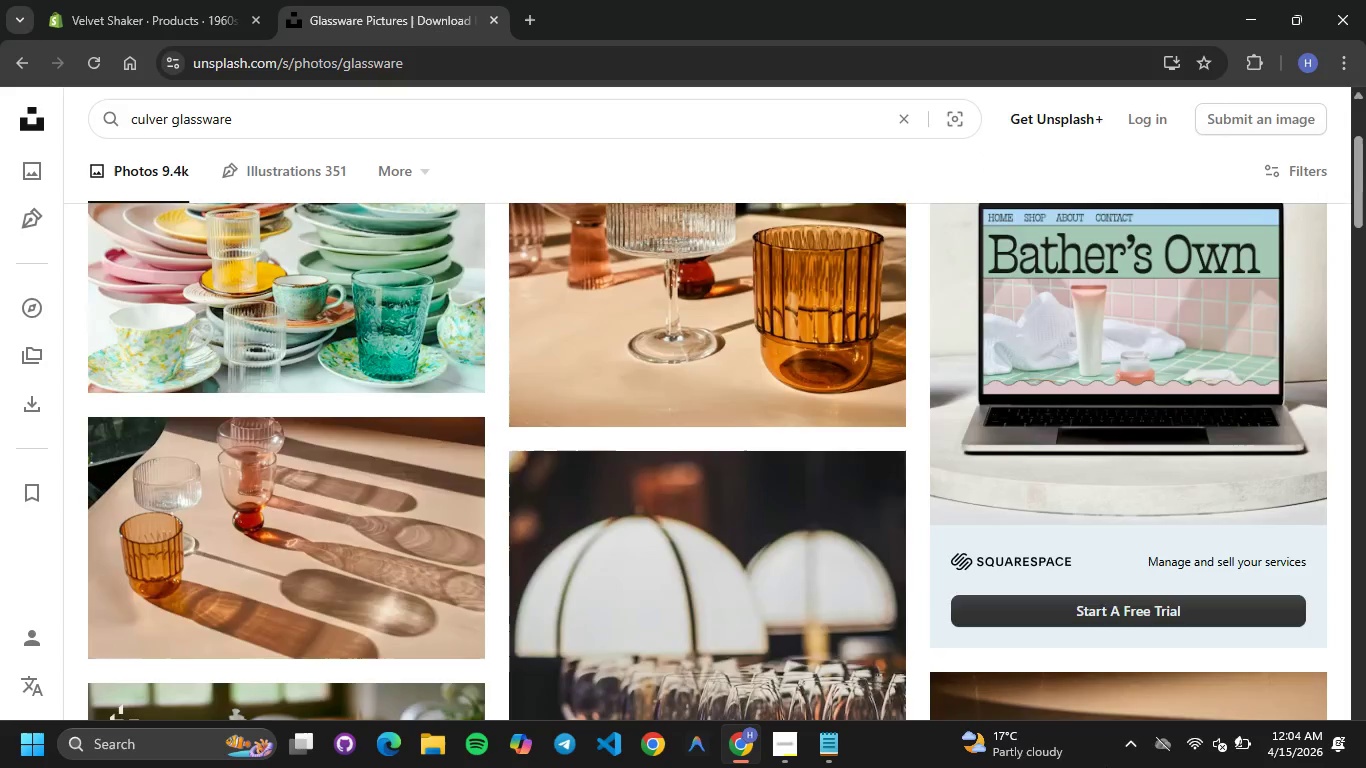 
key(Enter)
 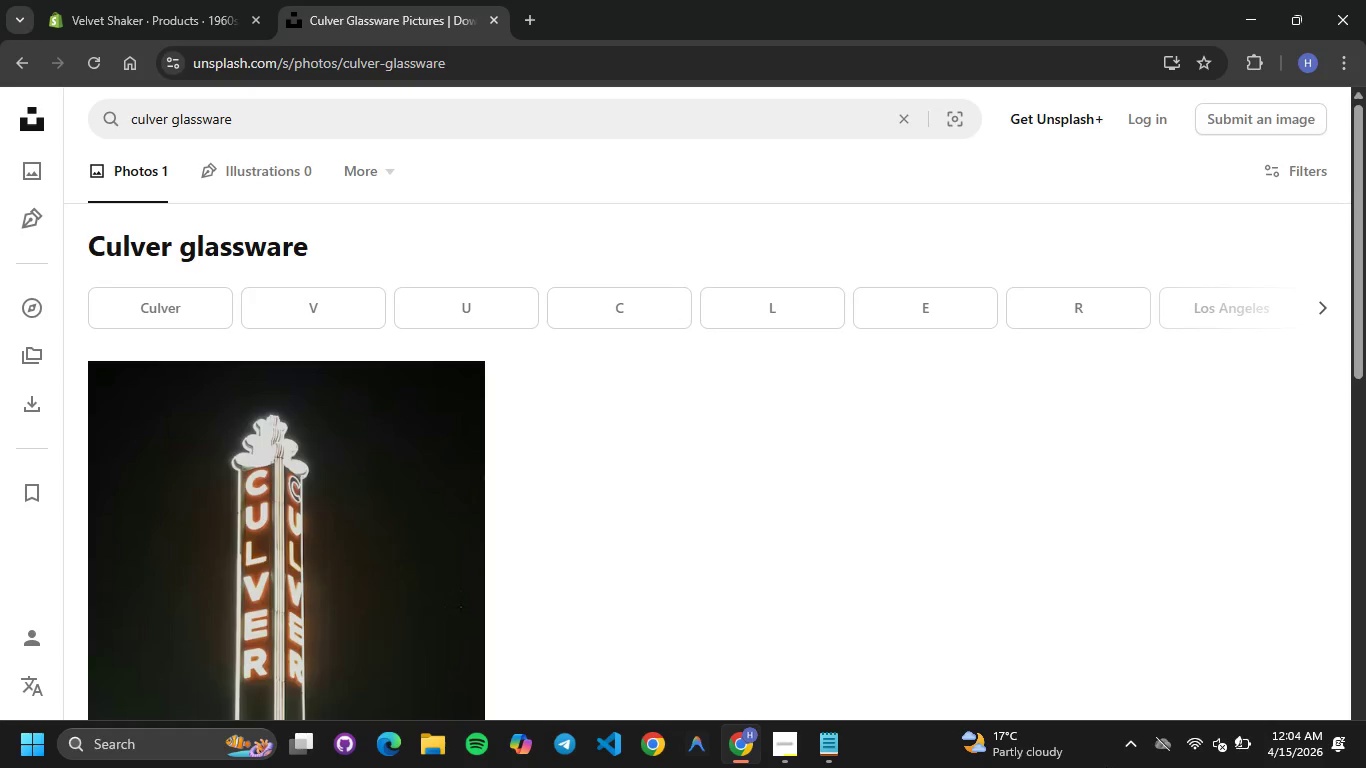 
wait(7.58)
 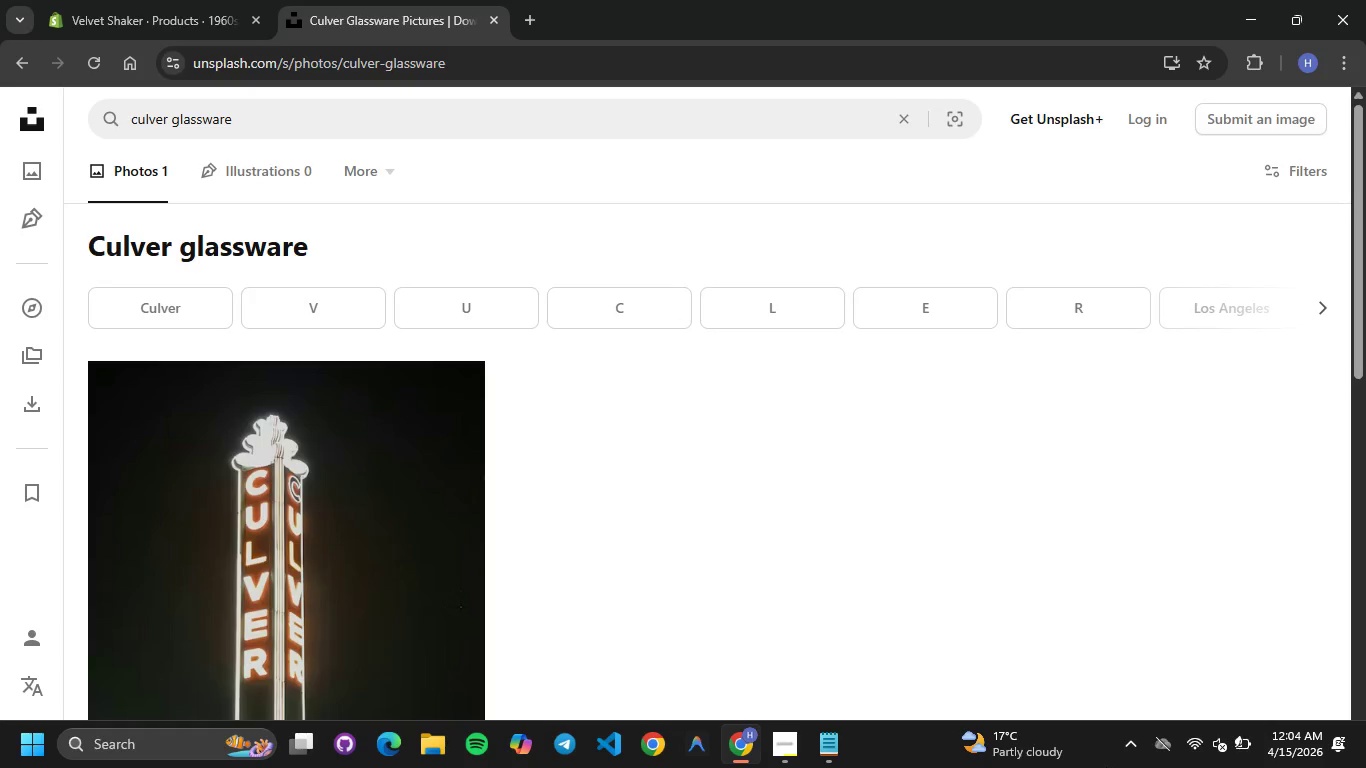 
scroll: coordinate [899, 551], scroll_direction: down, amount: 19.0
 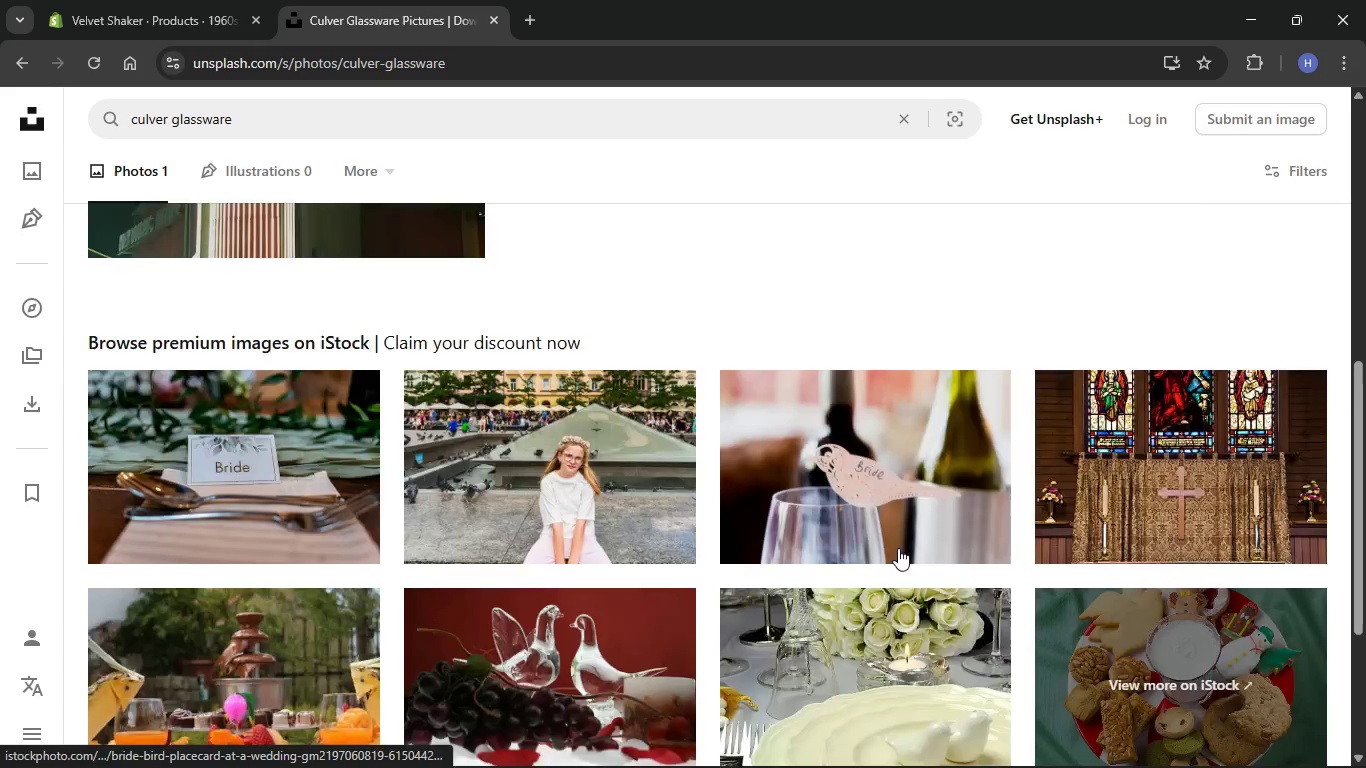 
scroll: coordinate [948, 340], scroll_direction: up, amount: 10.0
 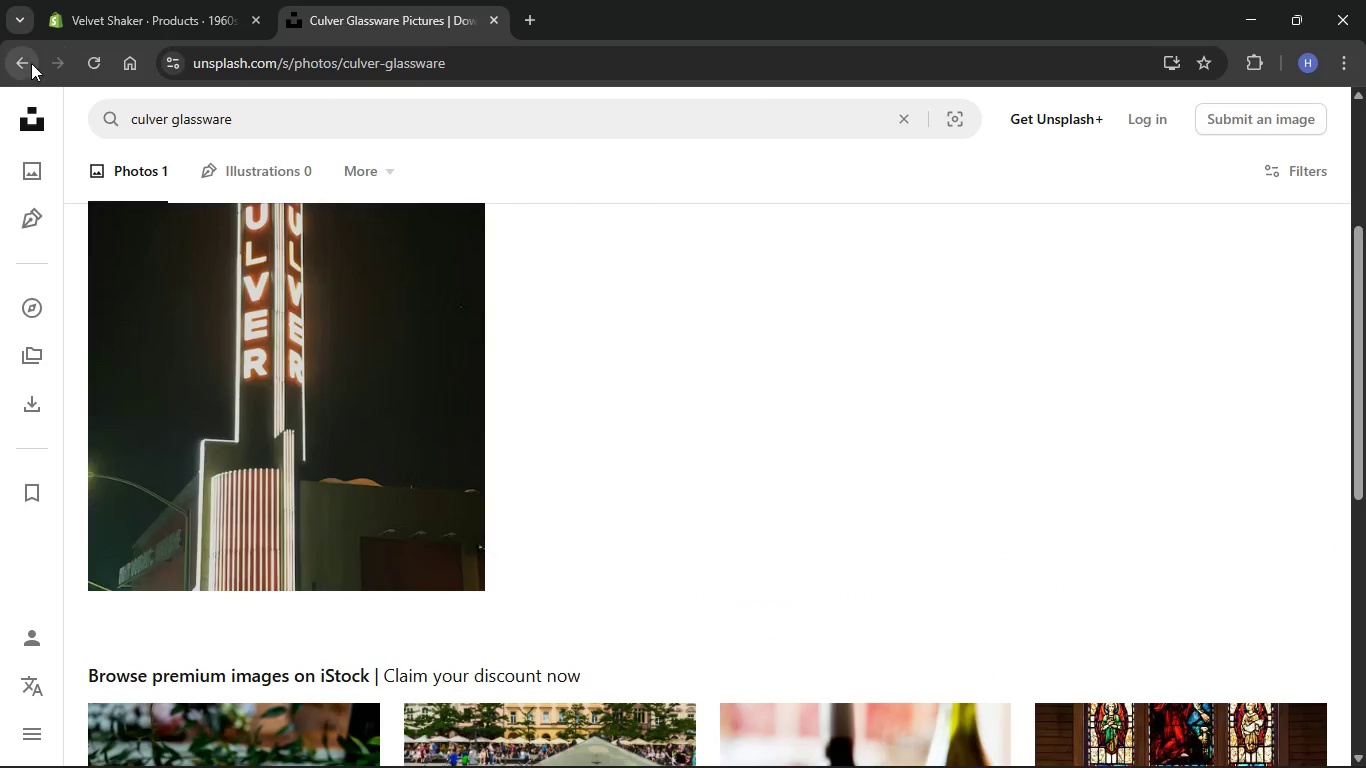 
left_click([23, 67])
 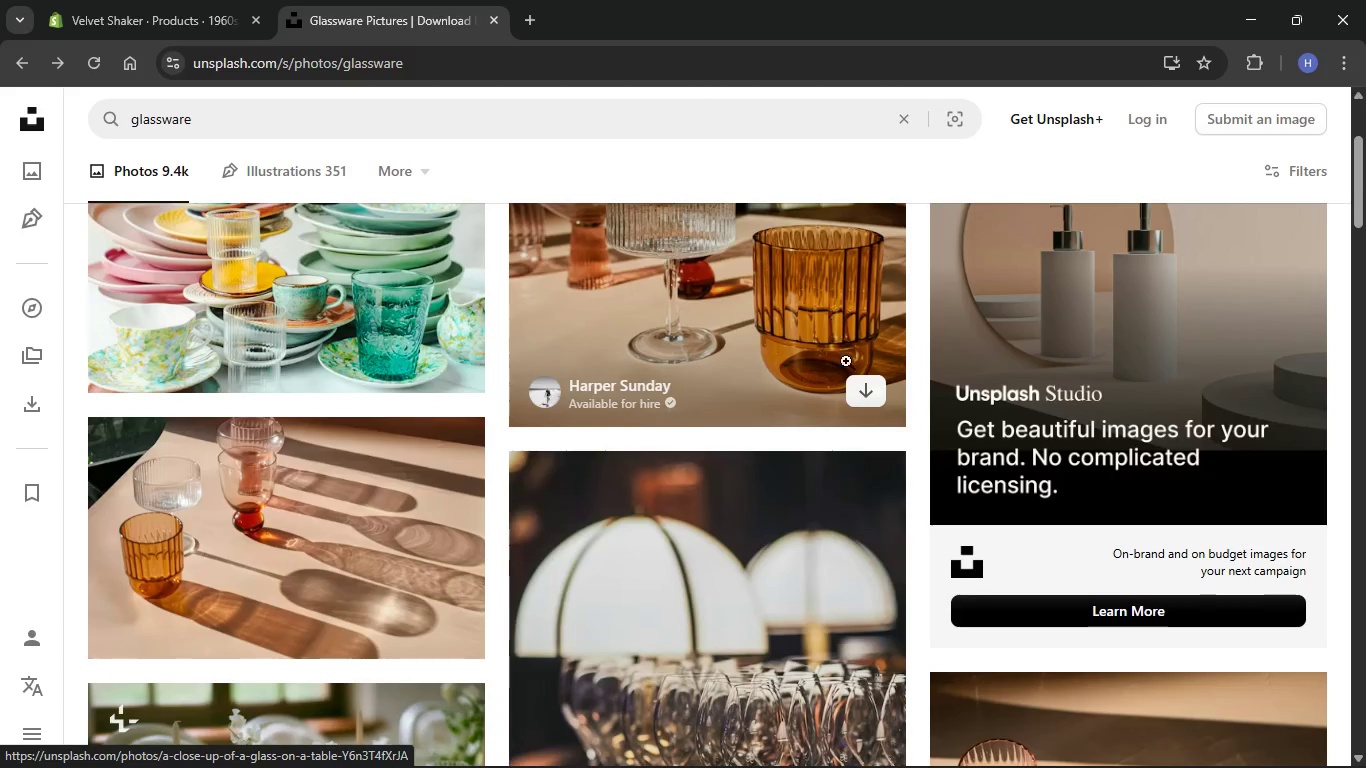 
left_click([865, 388])
 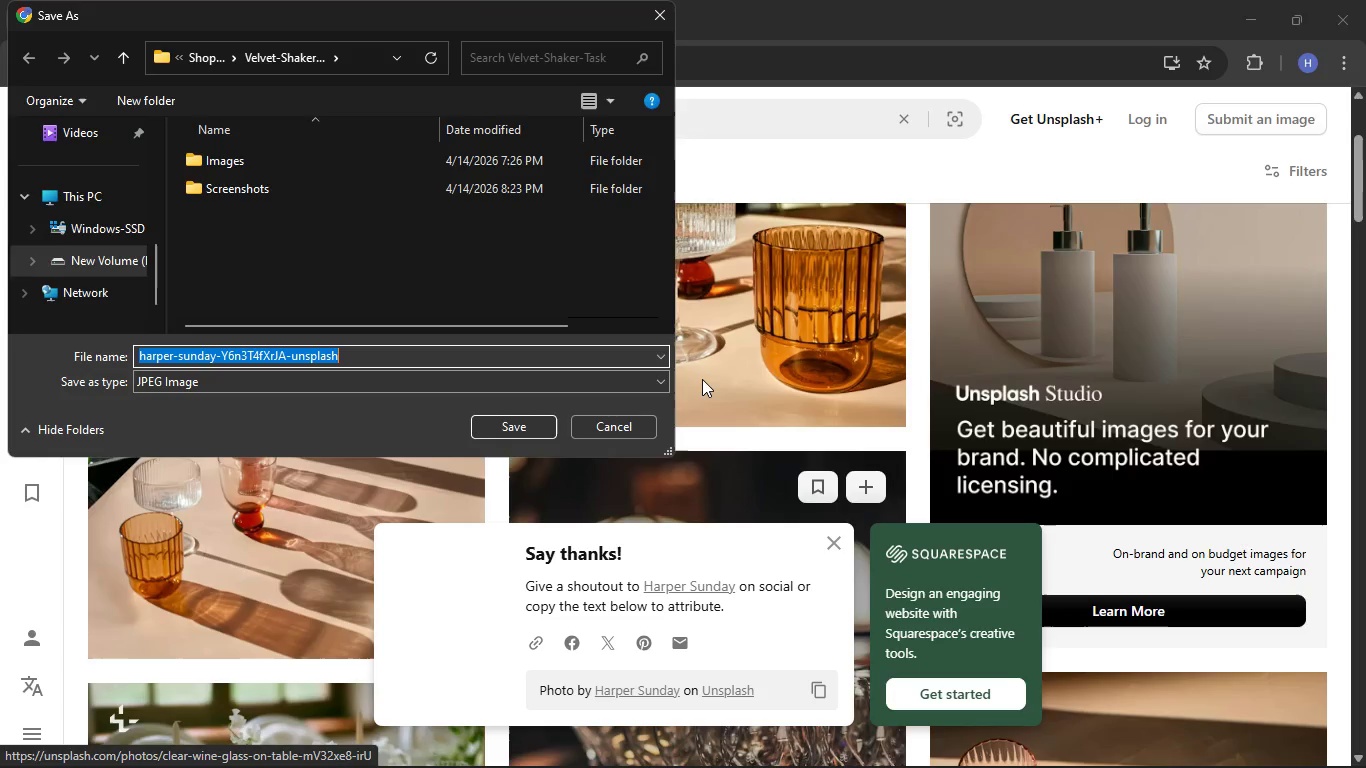 
key(Backspace)
 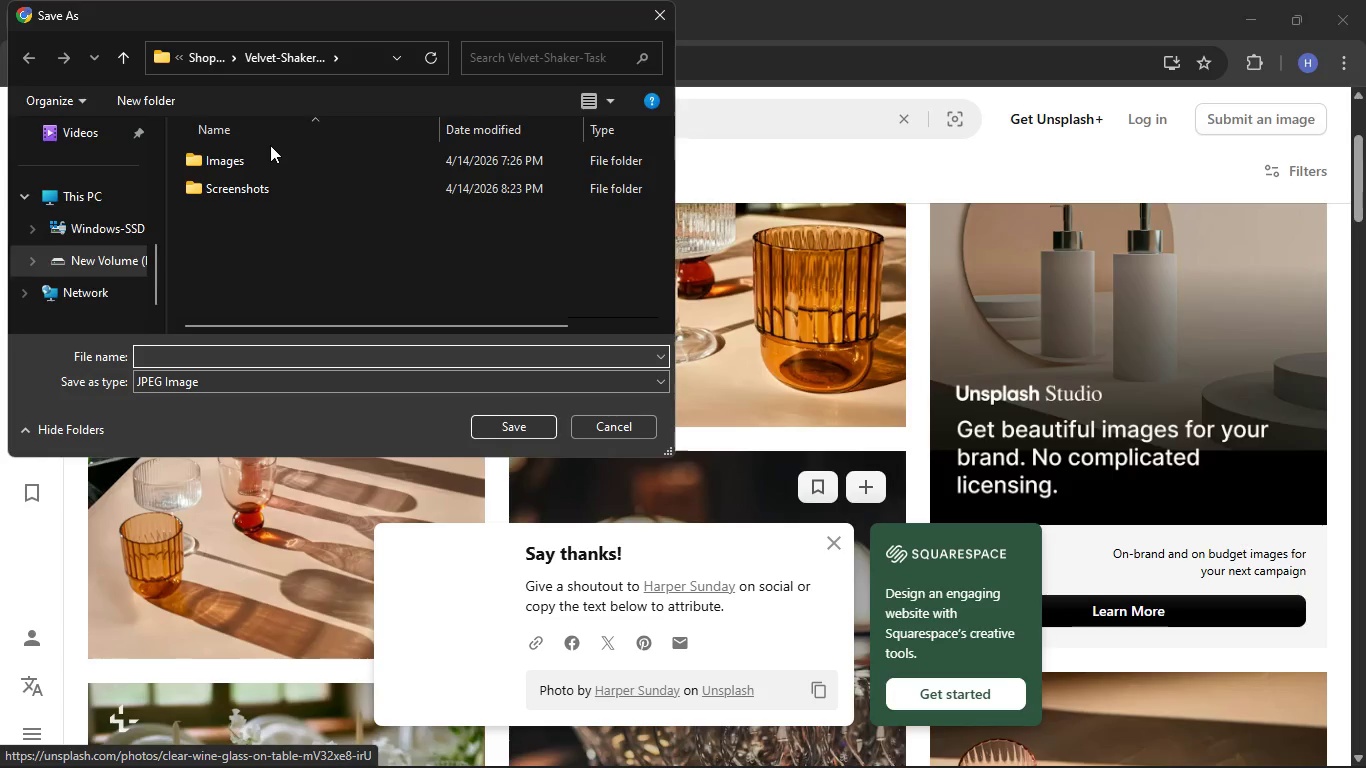 
double_click([281, 169])
 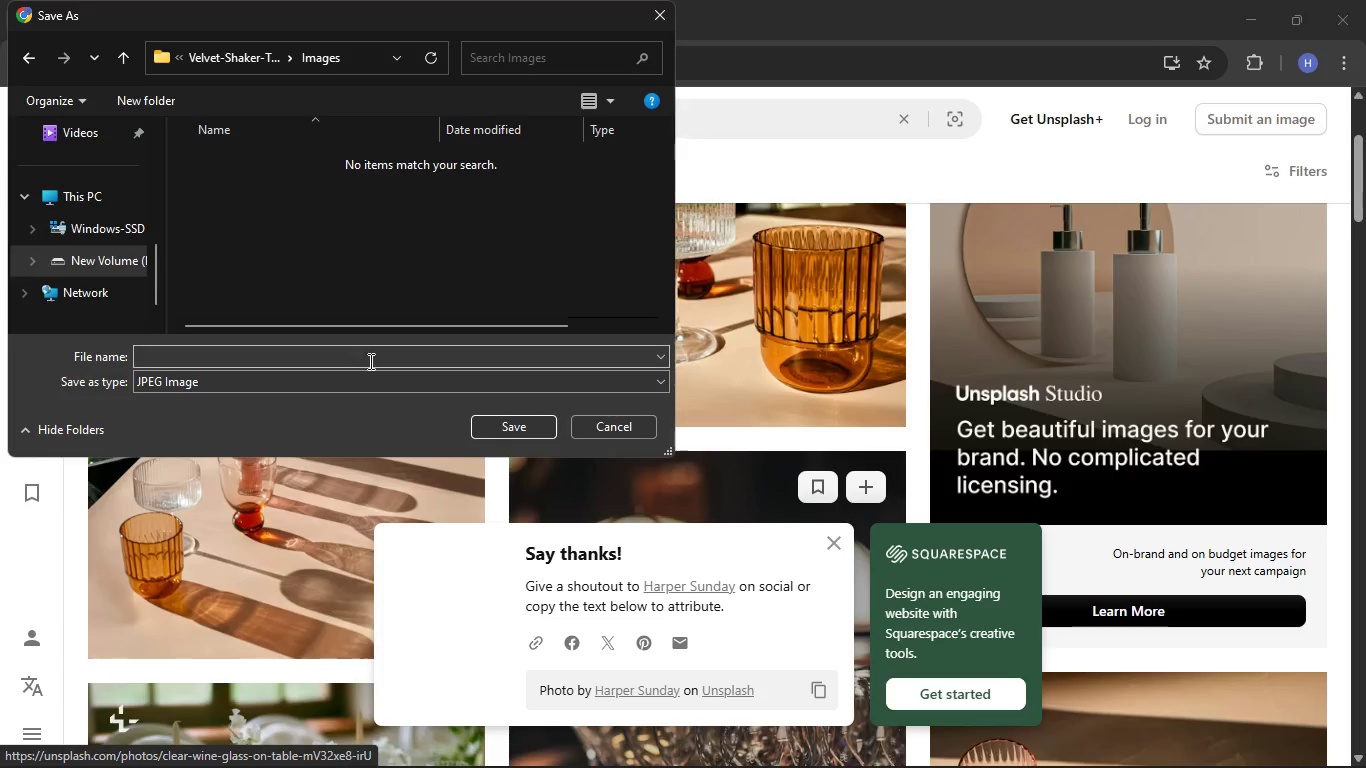 
left_click([371, 352])
 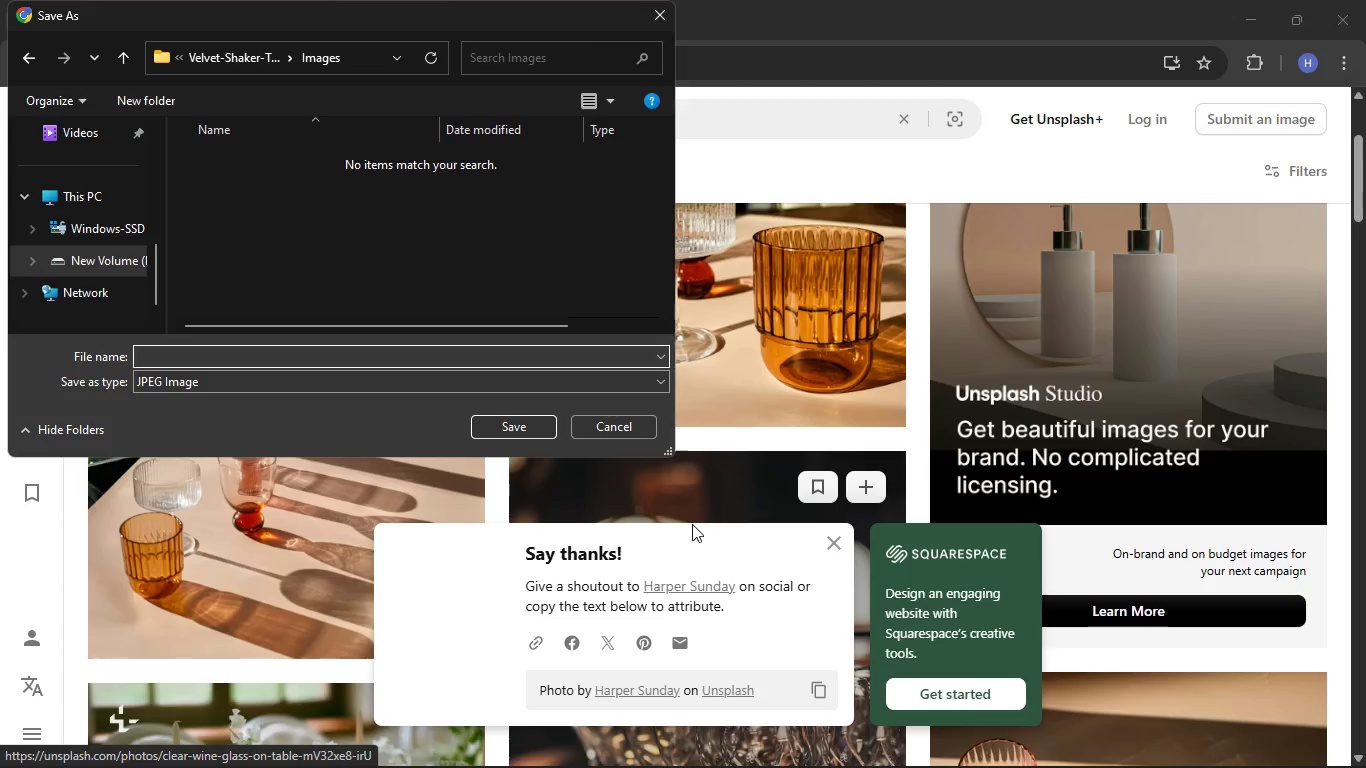 
type(Product1-1)
 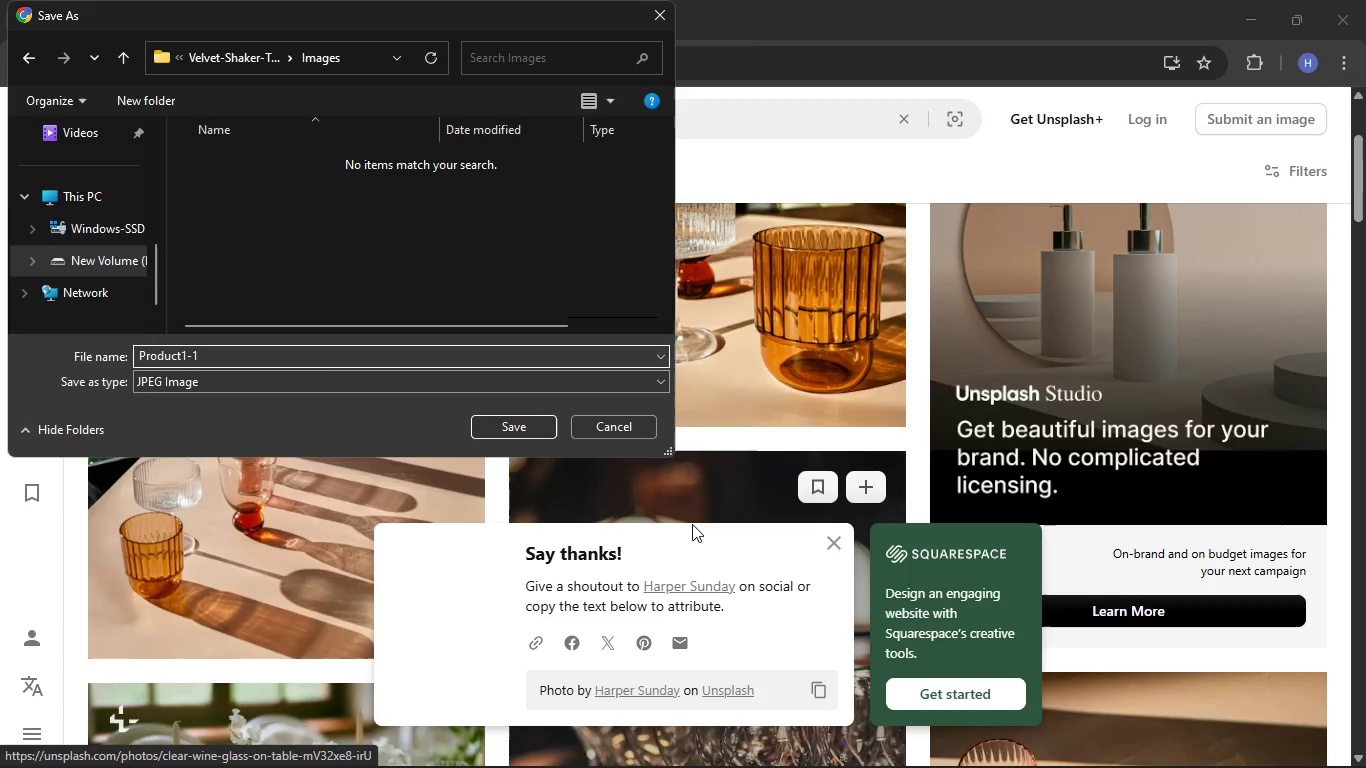 
key(Enter)
 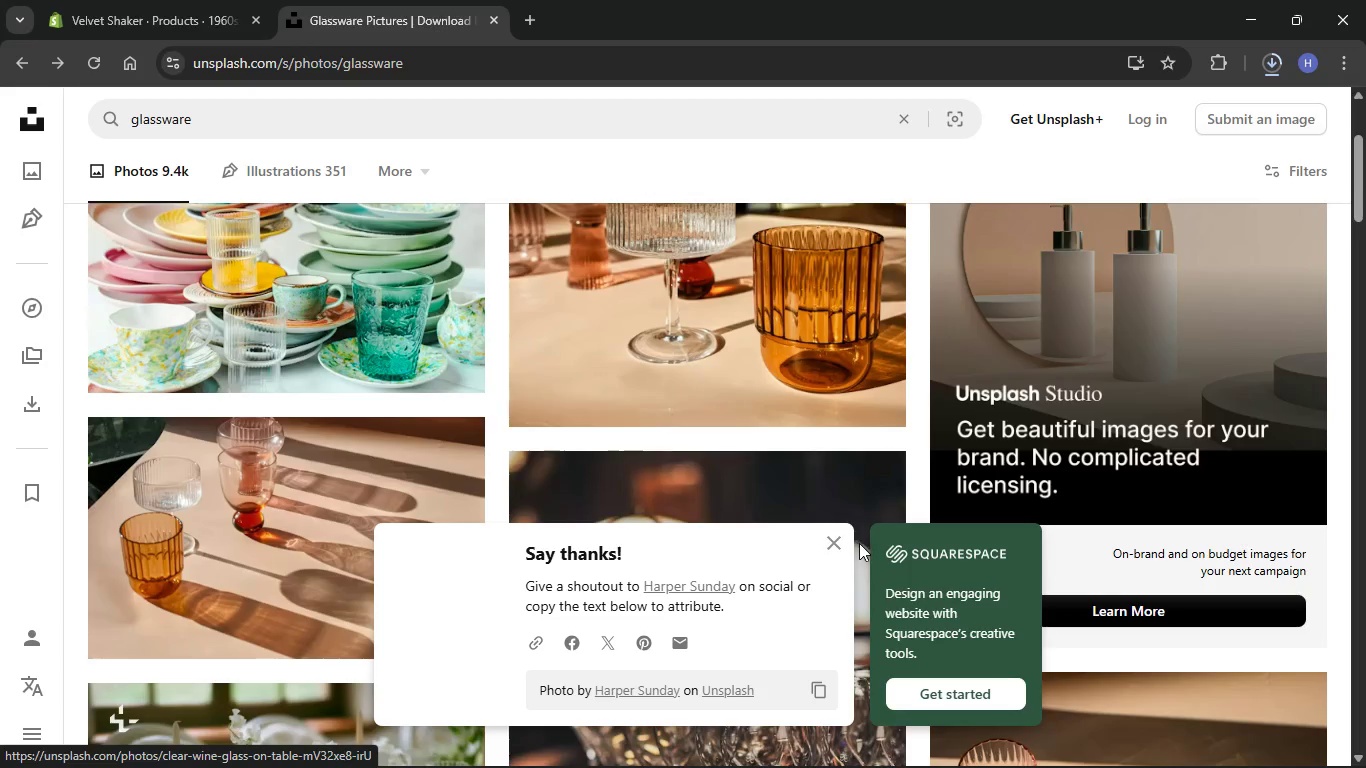 
left_click([833, 544])
 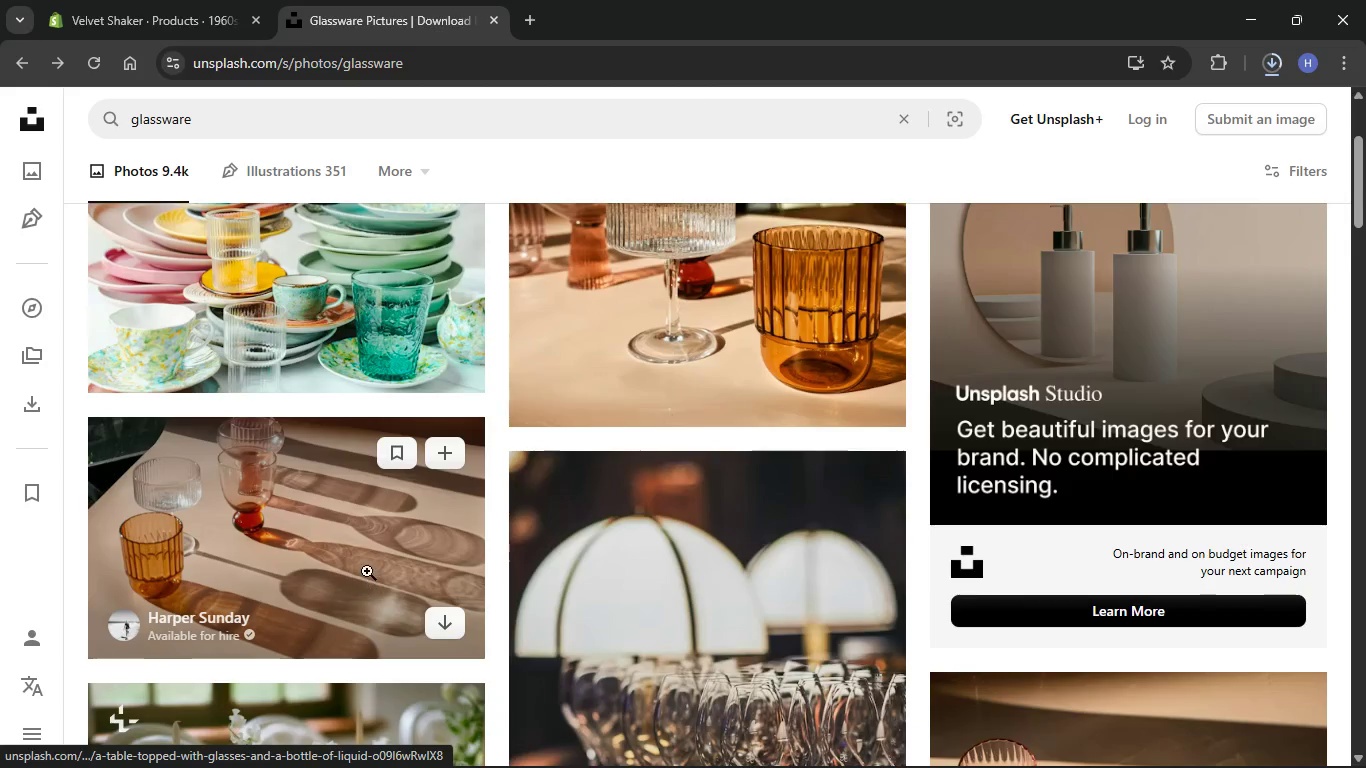 
scroll: coordinate [375, 554], scroll_direction: down, amount: 6.0
 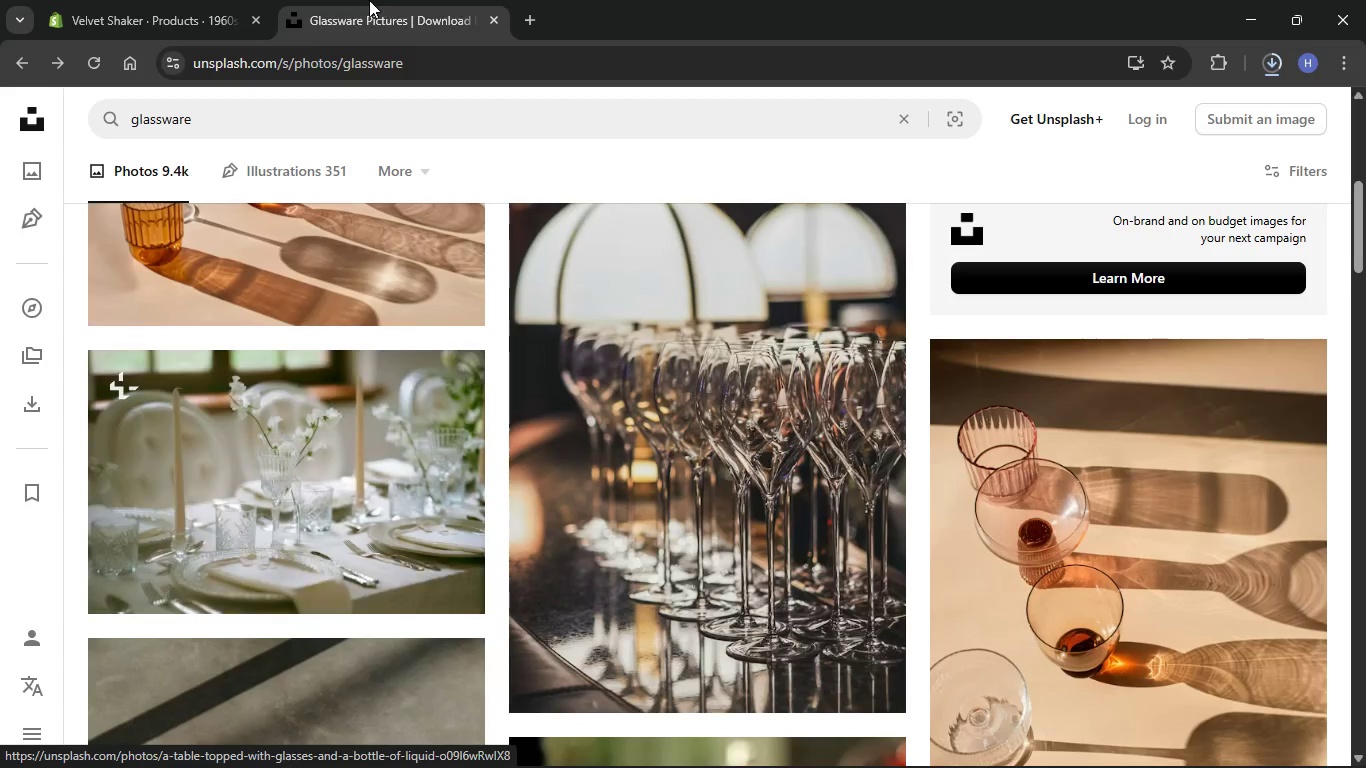 
left_click([248, 0])
 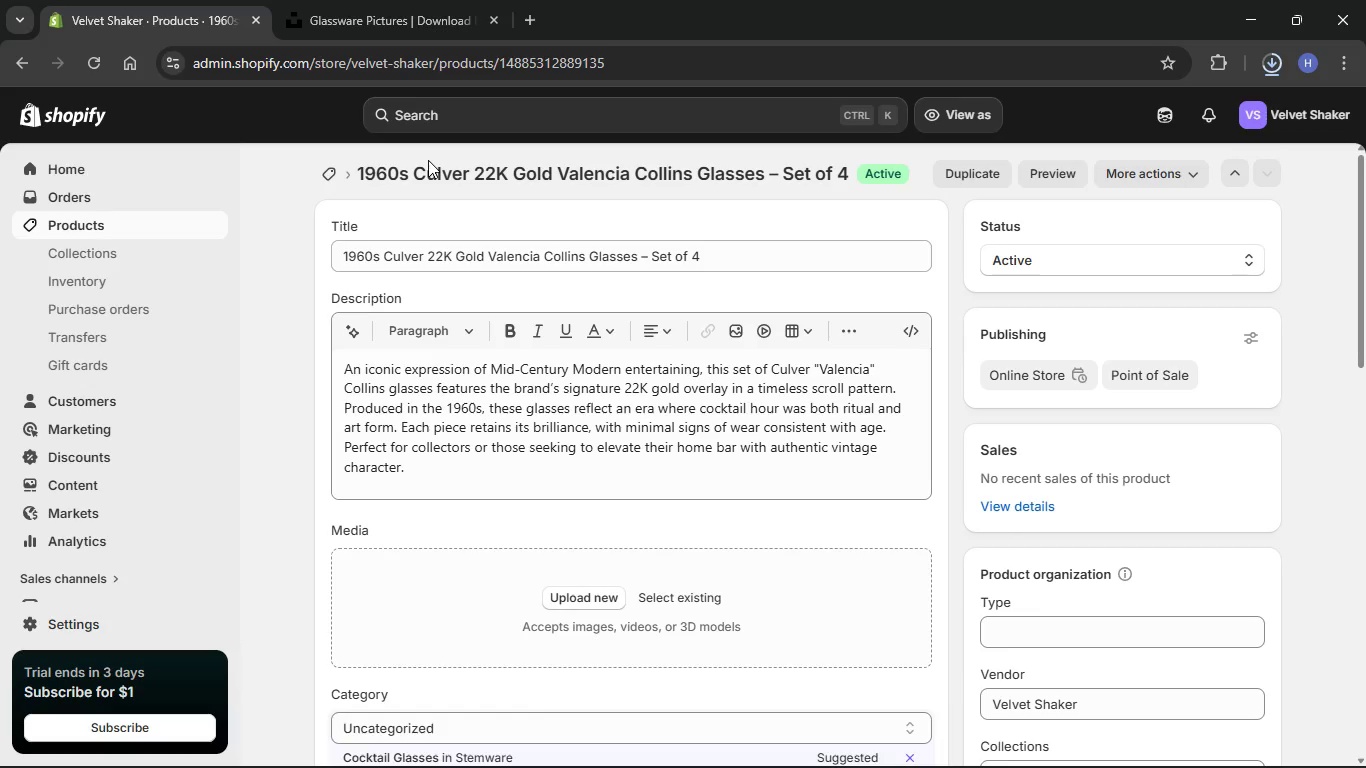 
wait(9.36)
 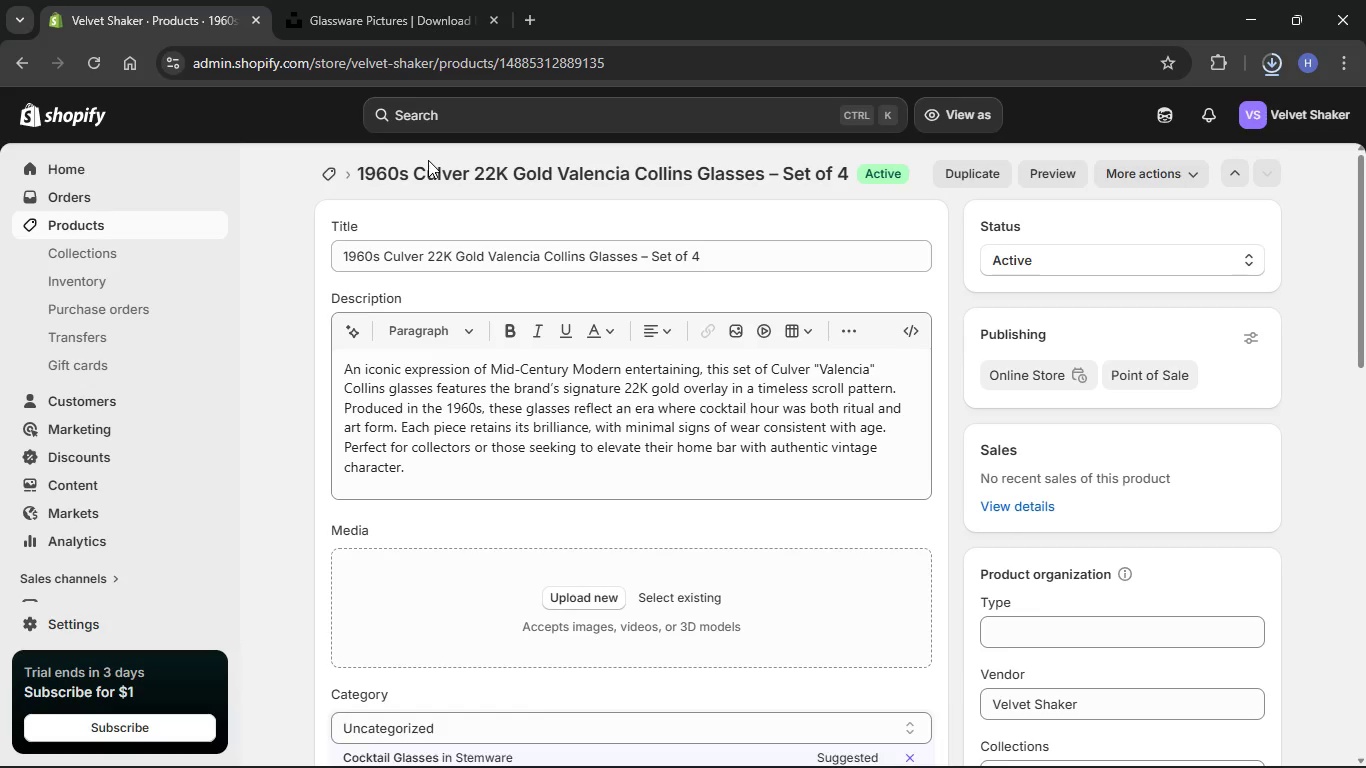 
left_click([453, 0])
 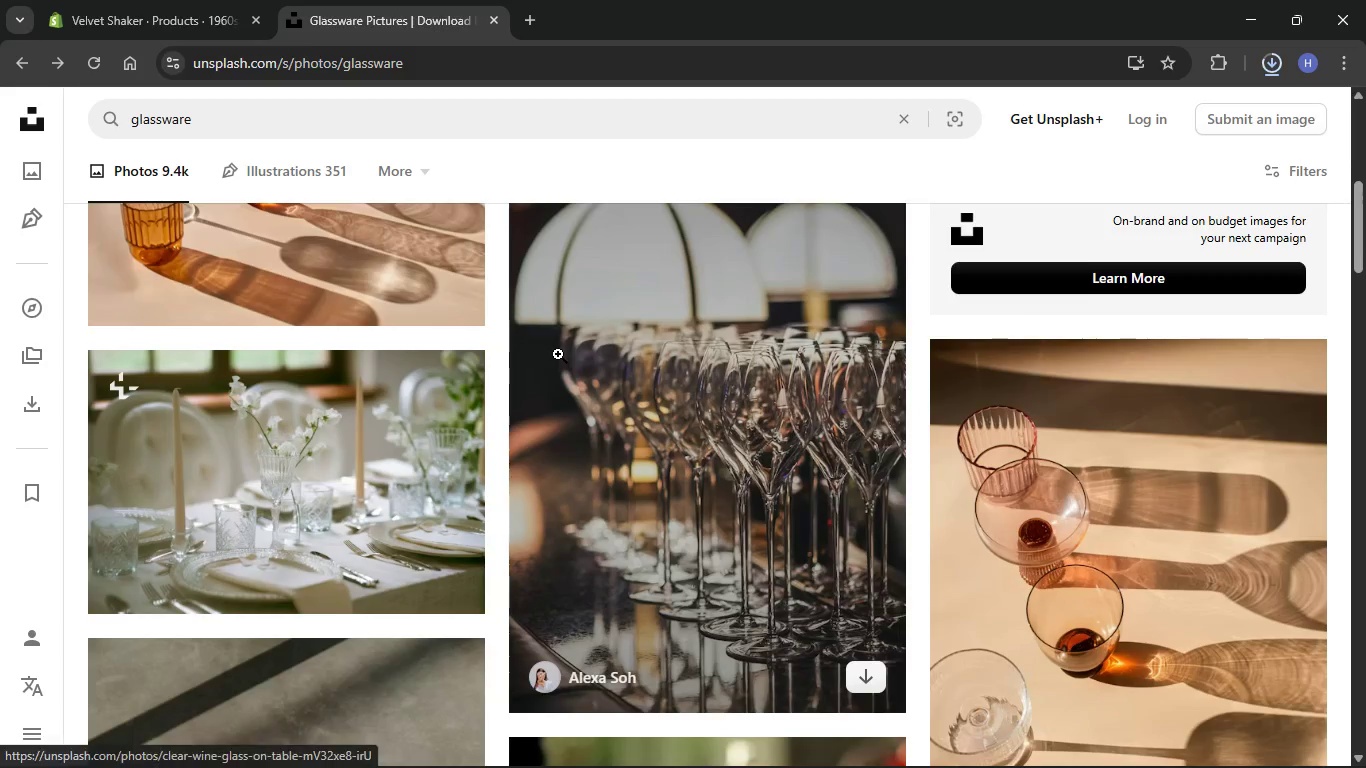 
scroll: coordinate [558, 354], scroll_direction: down, amount: 6.0
 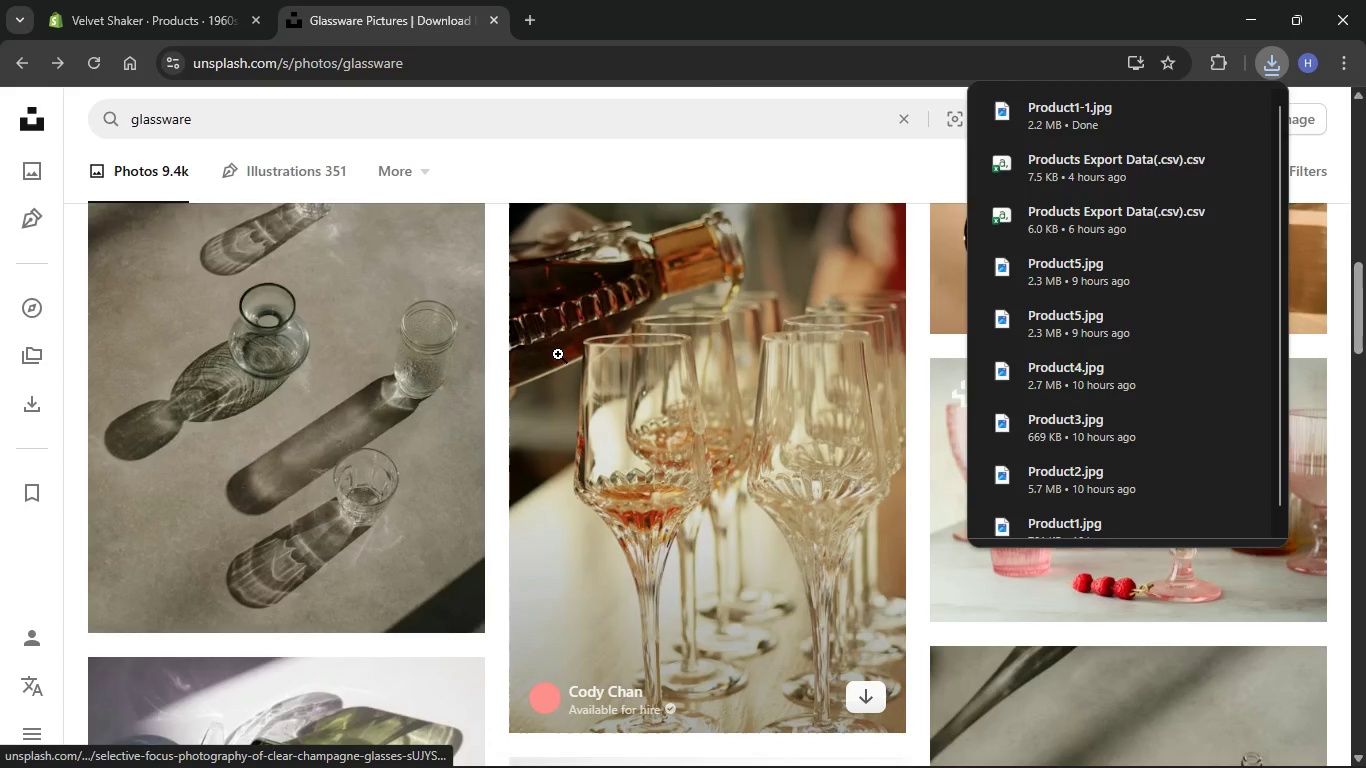 
scroll: coordinate [558, 354], scroll_direction: up, amount: 1.0
 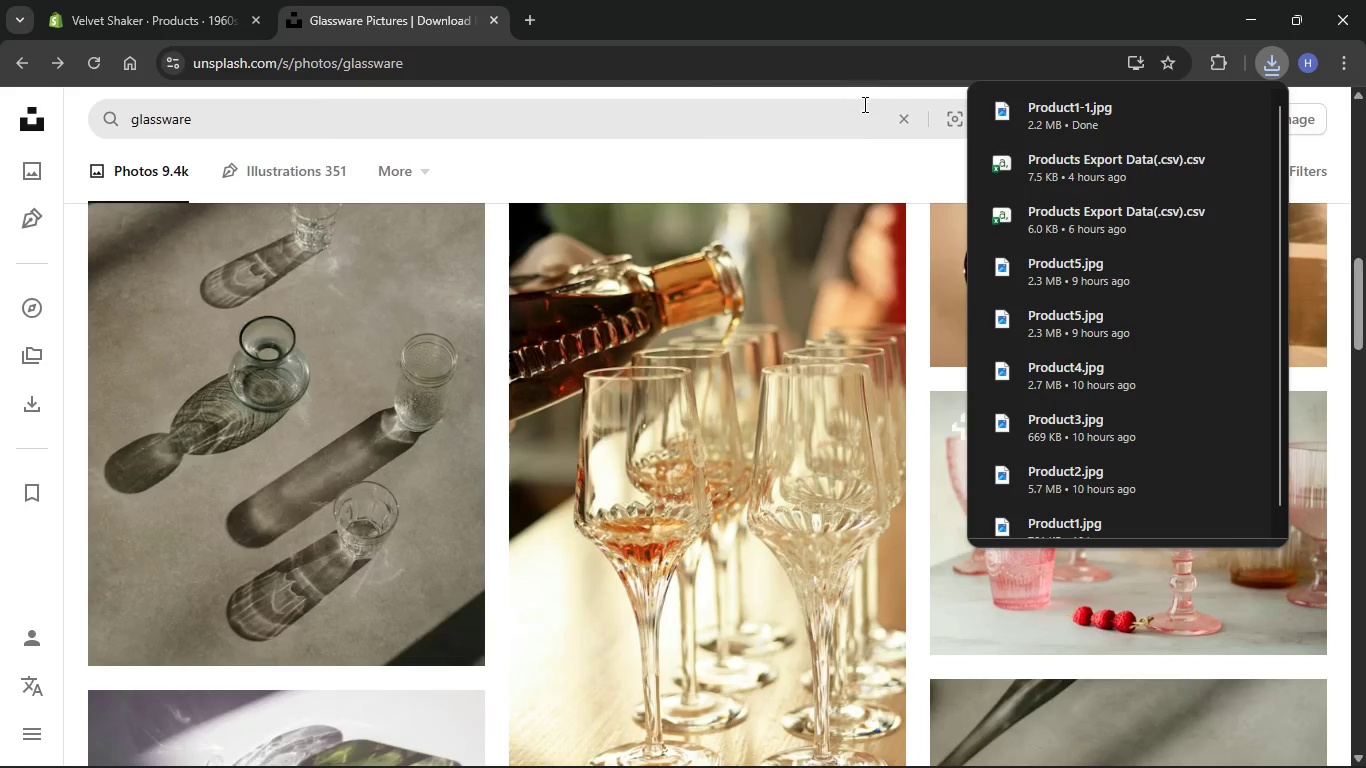 
left_click([861, 152])
 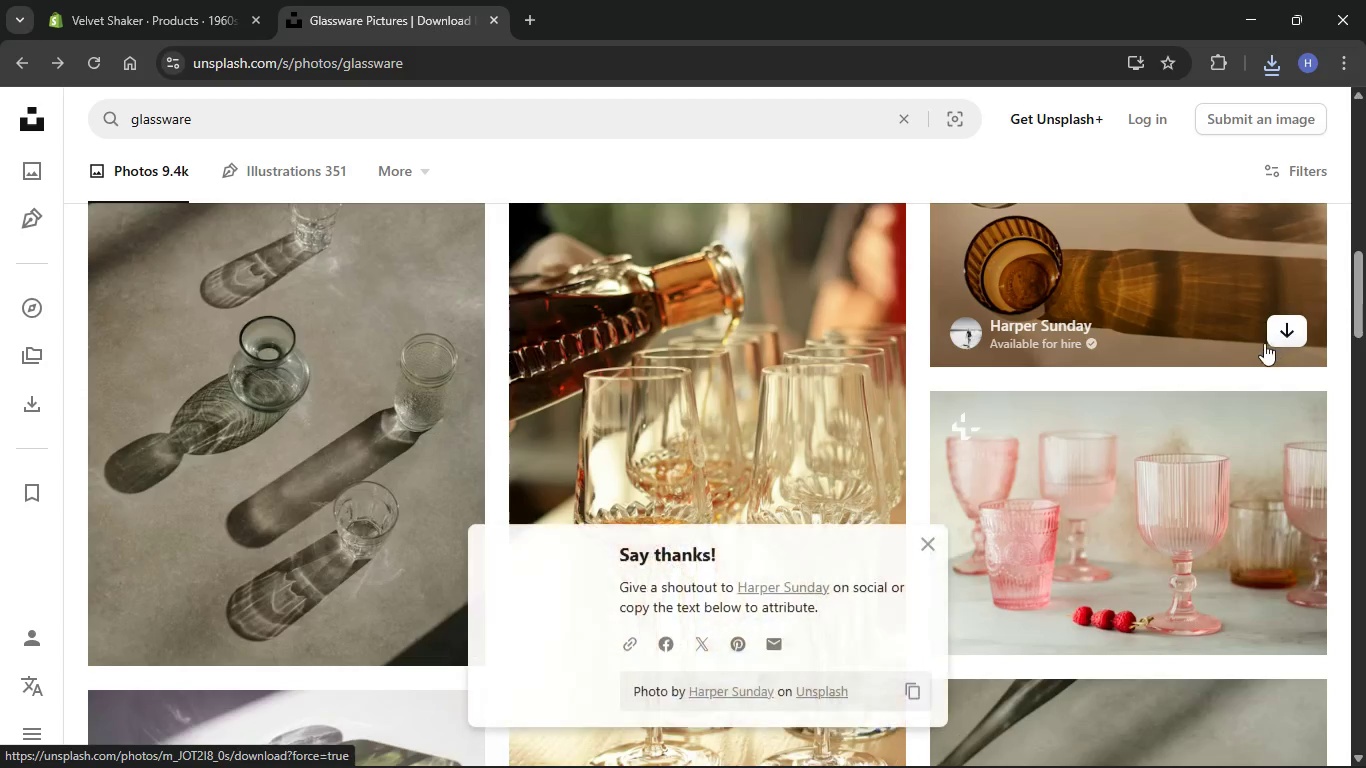 
wait(8.33)
 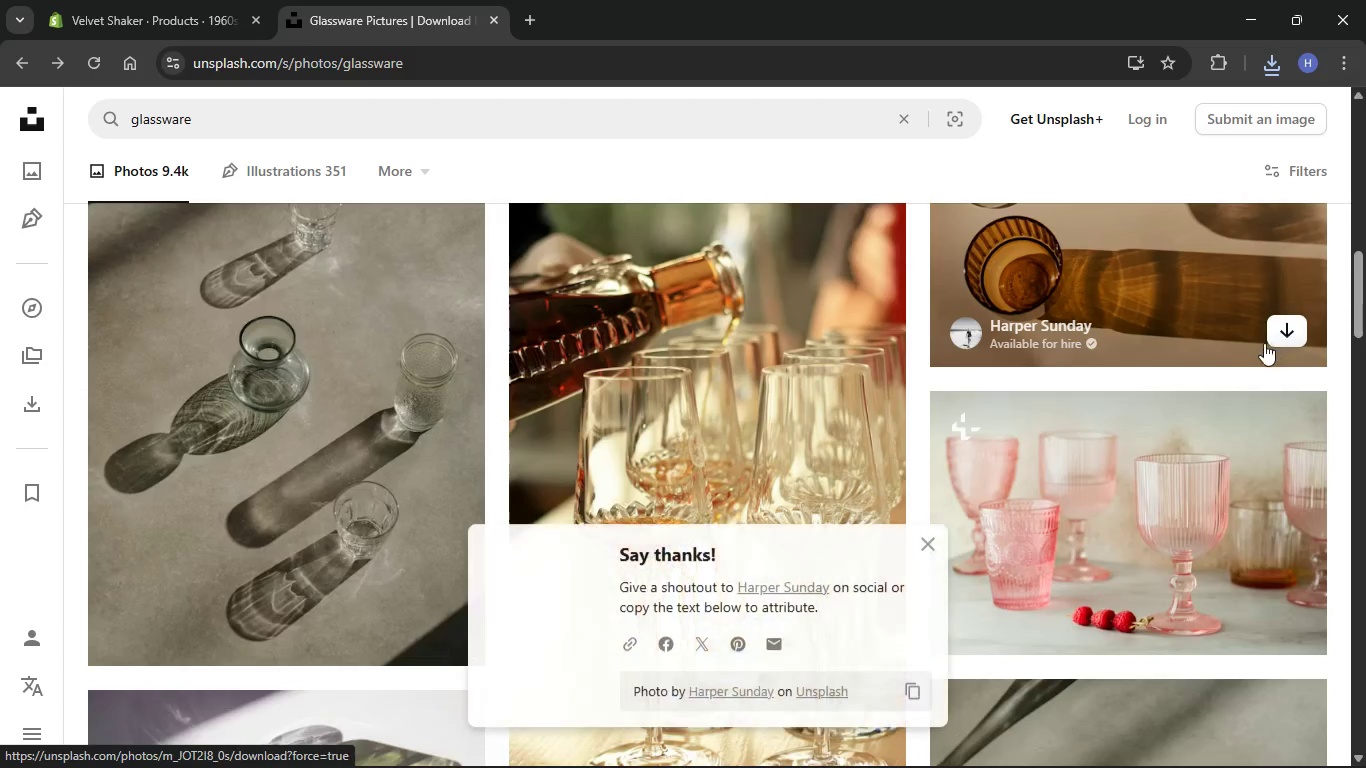 
left_click([837, 548])
 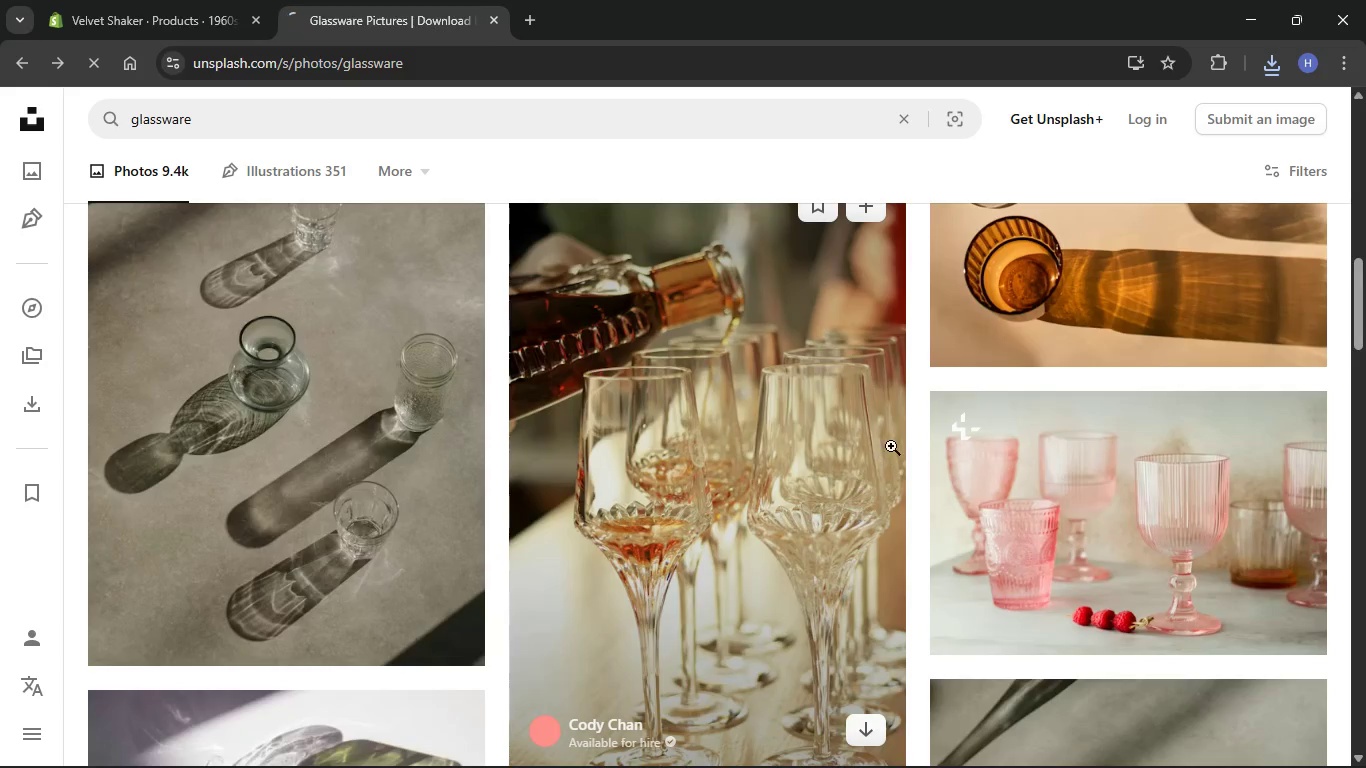 
scroll: coordinate [893, 445], scroll_direction: down, amount: 4.0
 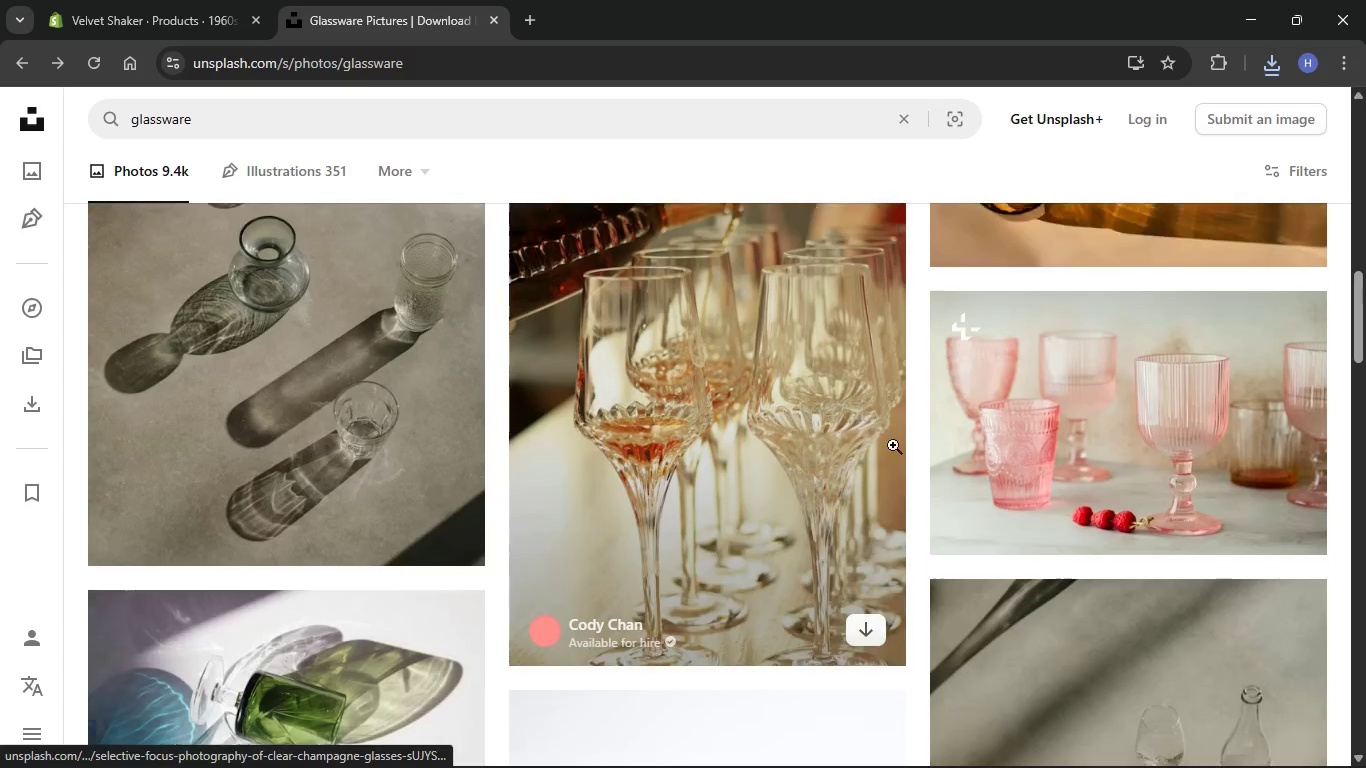 
scroll: coordinate [893, 445], scroll_direction: up, amount: 3.0
 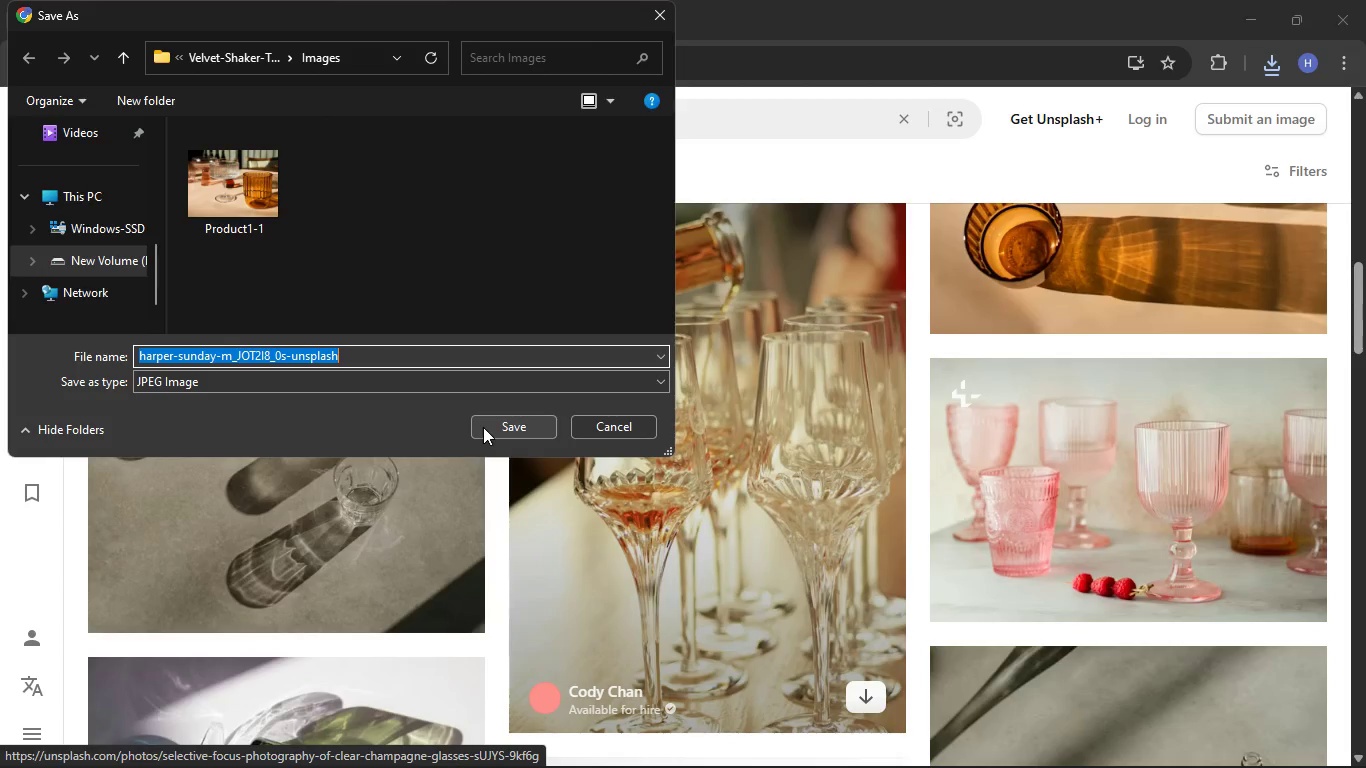 
key(Backspace)
type(Product1-2)
 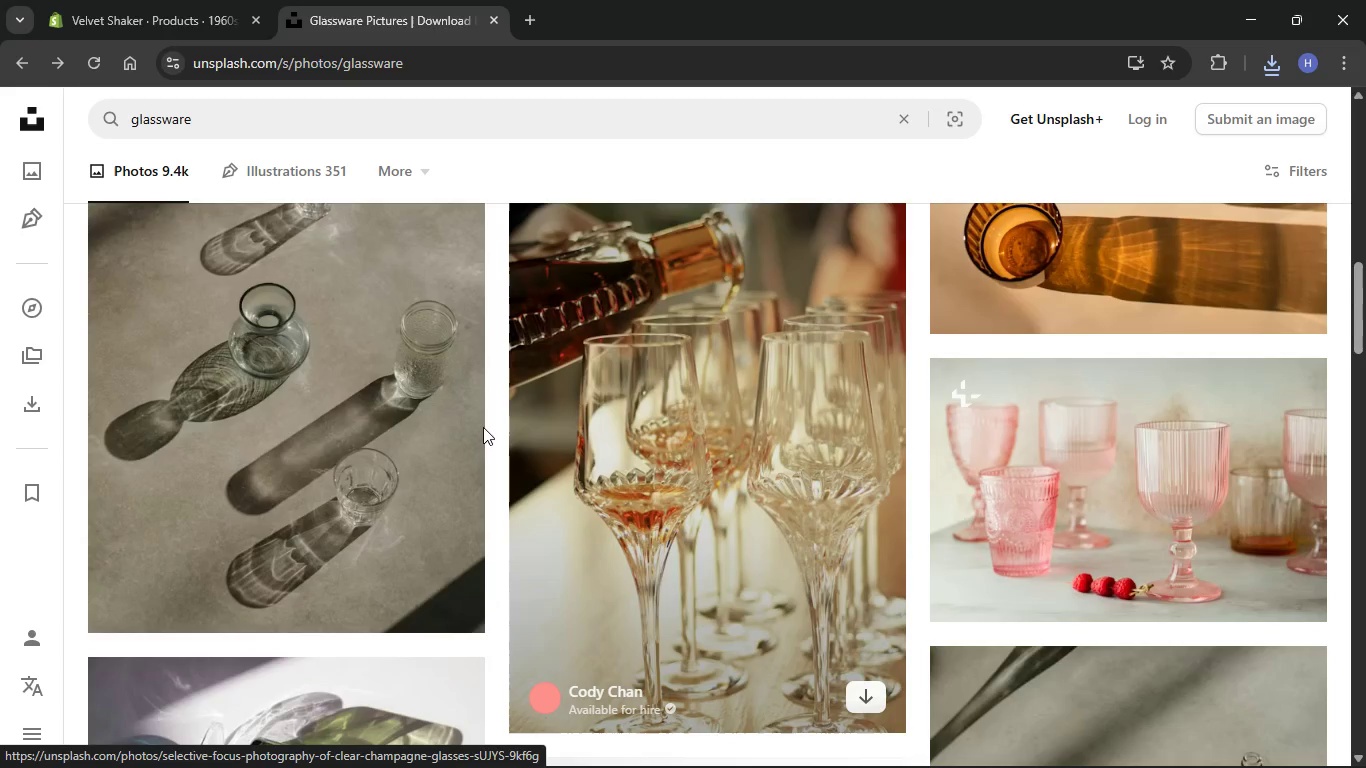 
key(Enter)
 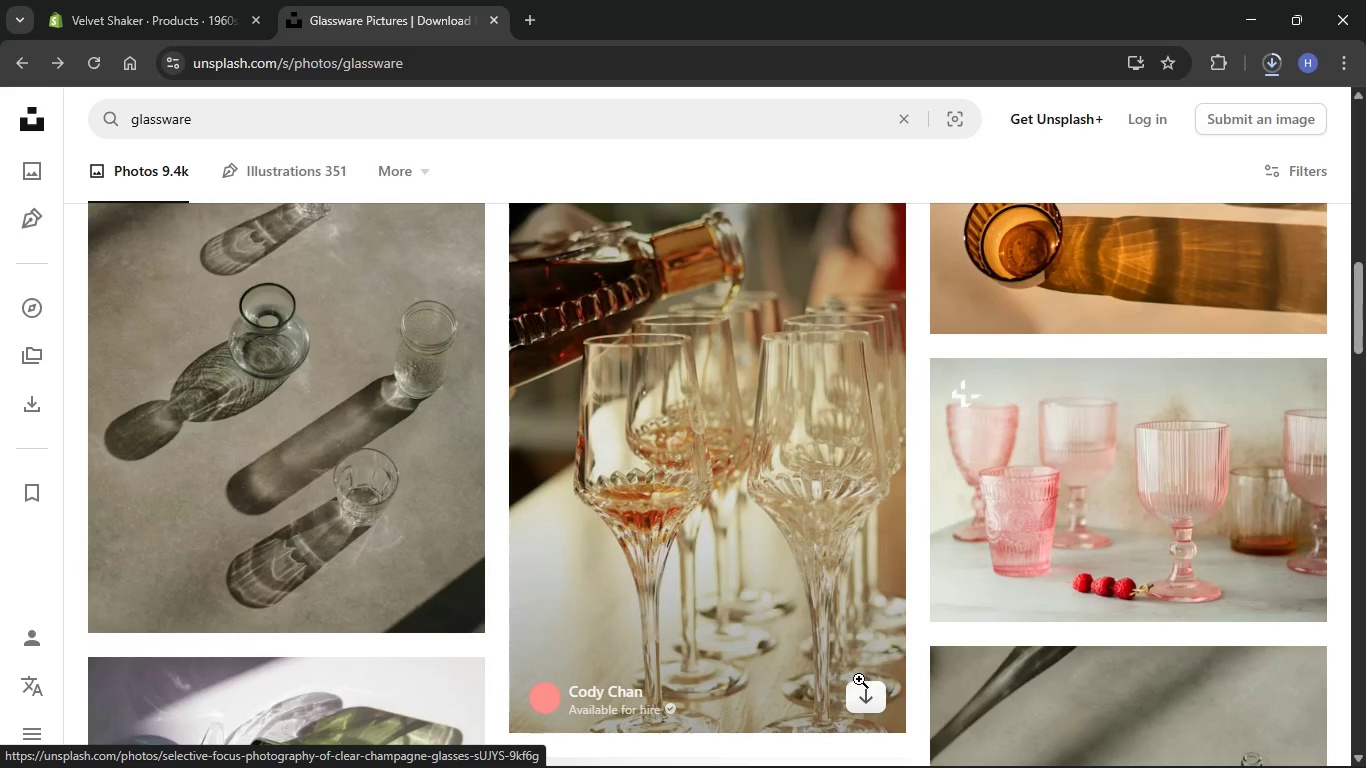 
scroll: coordinate [1026, 321], scroll_direction: up, amount: 28.0
 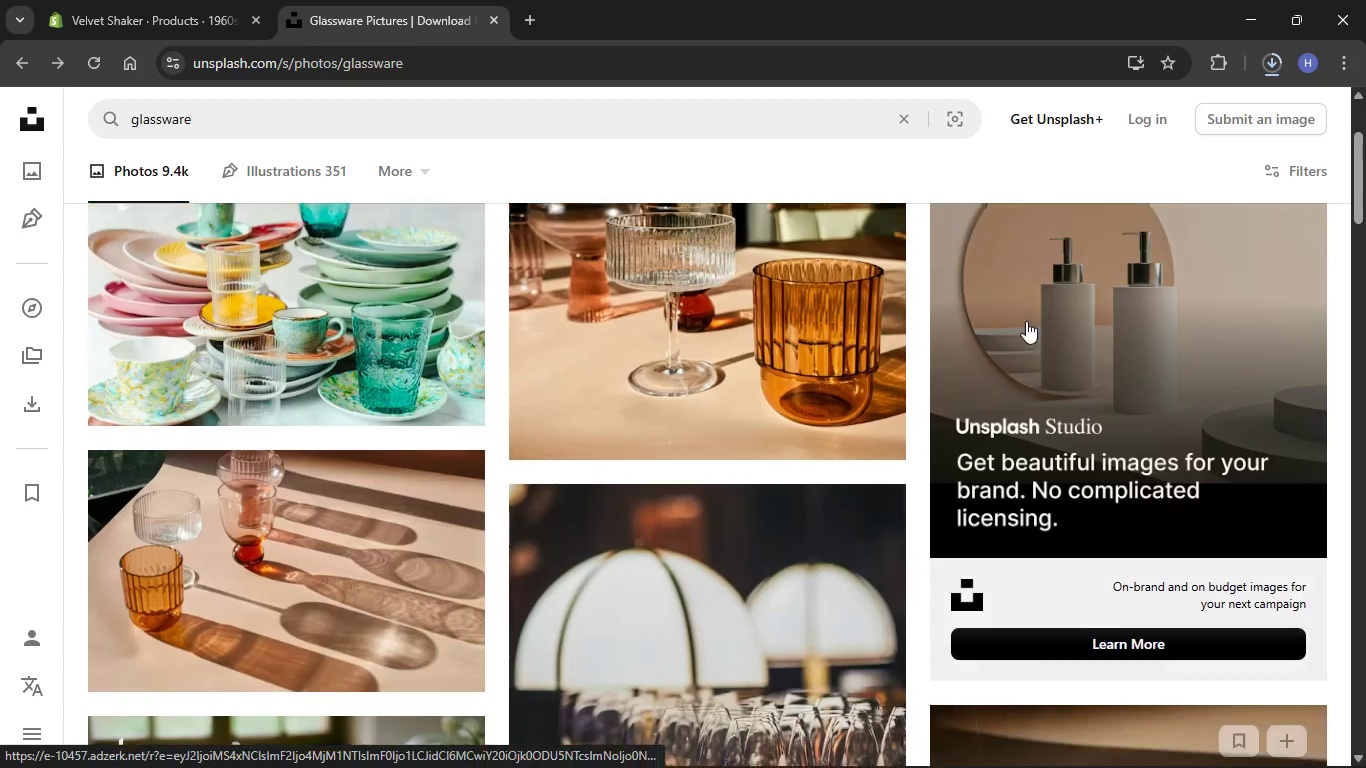 
scroll: coordinate [1031, 315], scroll_direction: down, amount: 49.0
 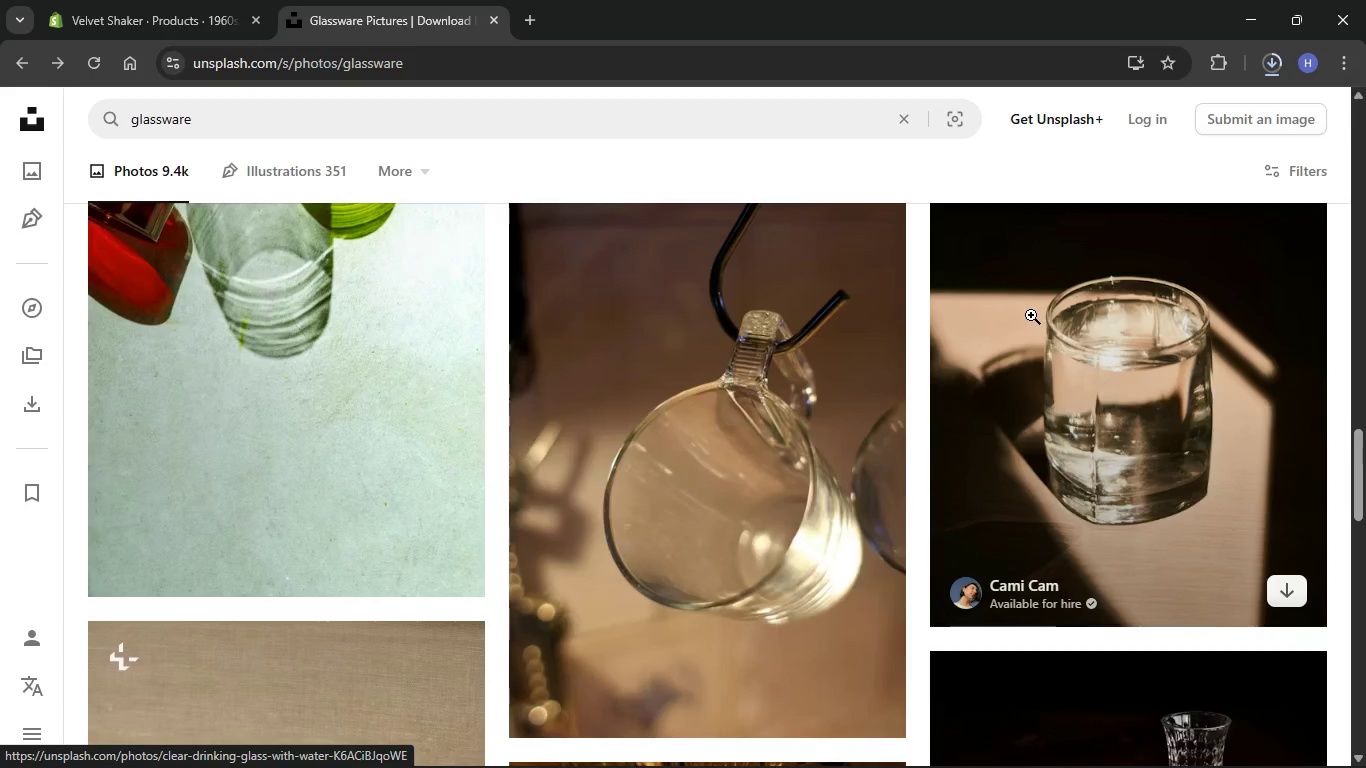 
scroll: coordinate [1029, 308], scroll_direction: up, amount: 61.0
 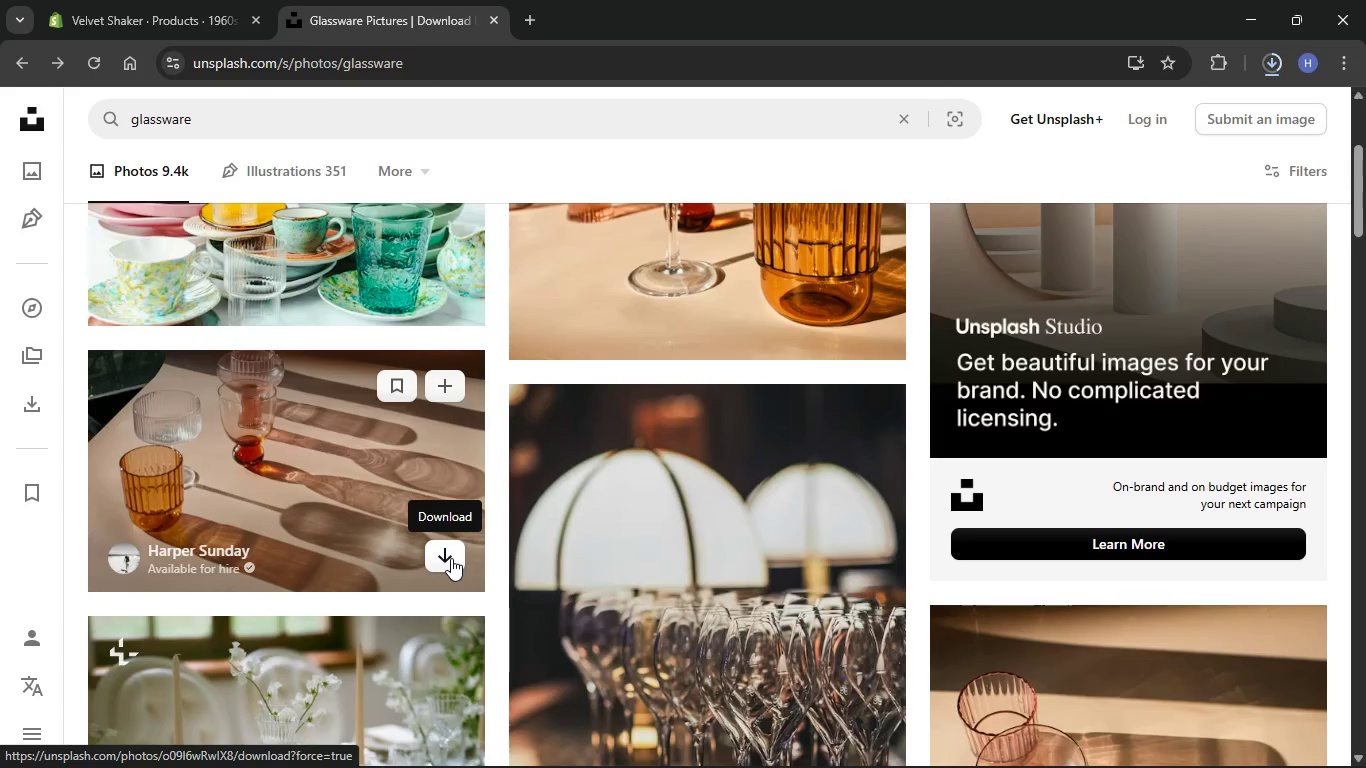 
left_click([451, 558])
 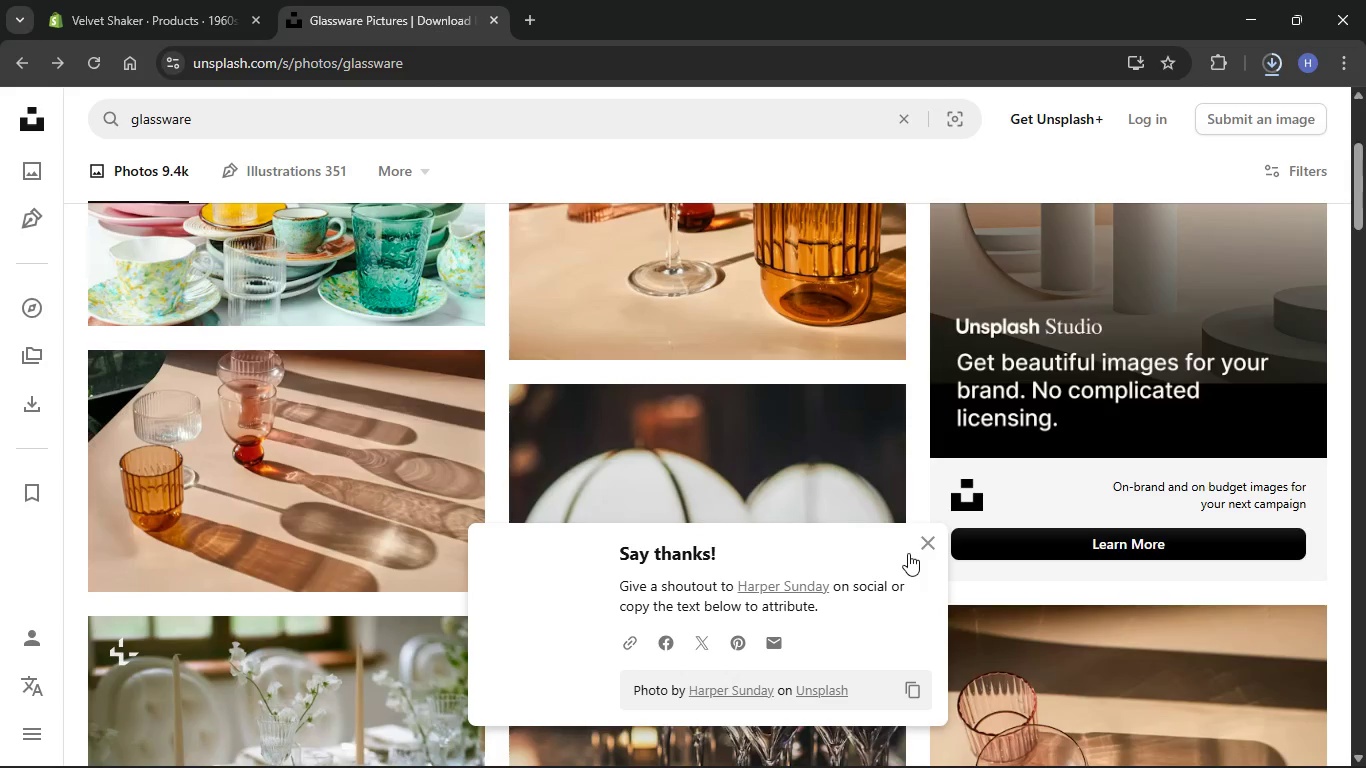 
left_click([922, 544])
 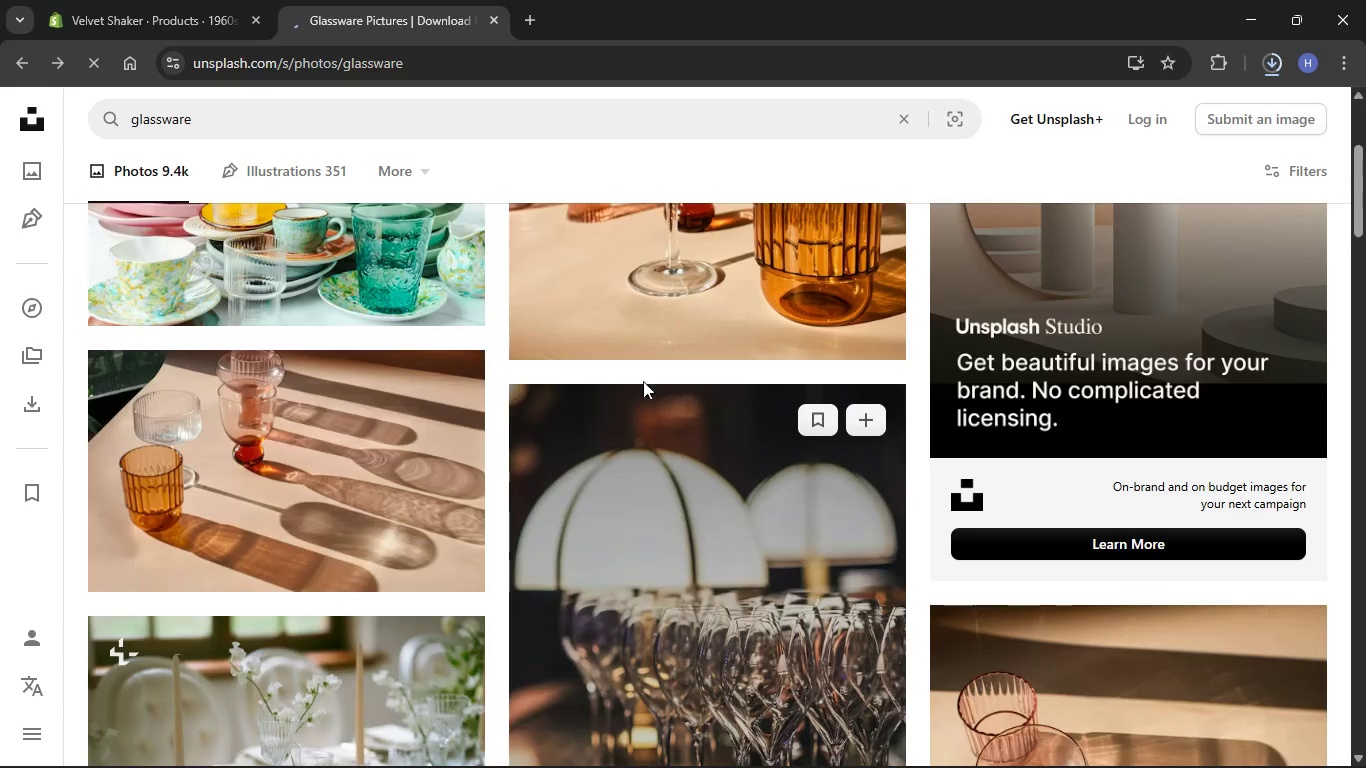 
scroll: coordinate [646, 373], scroll_direction: down, amount: 3.0
 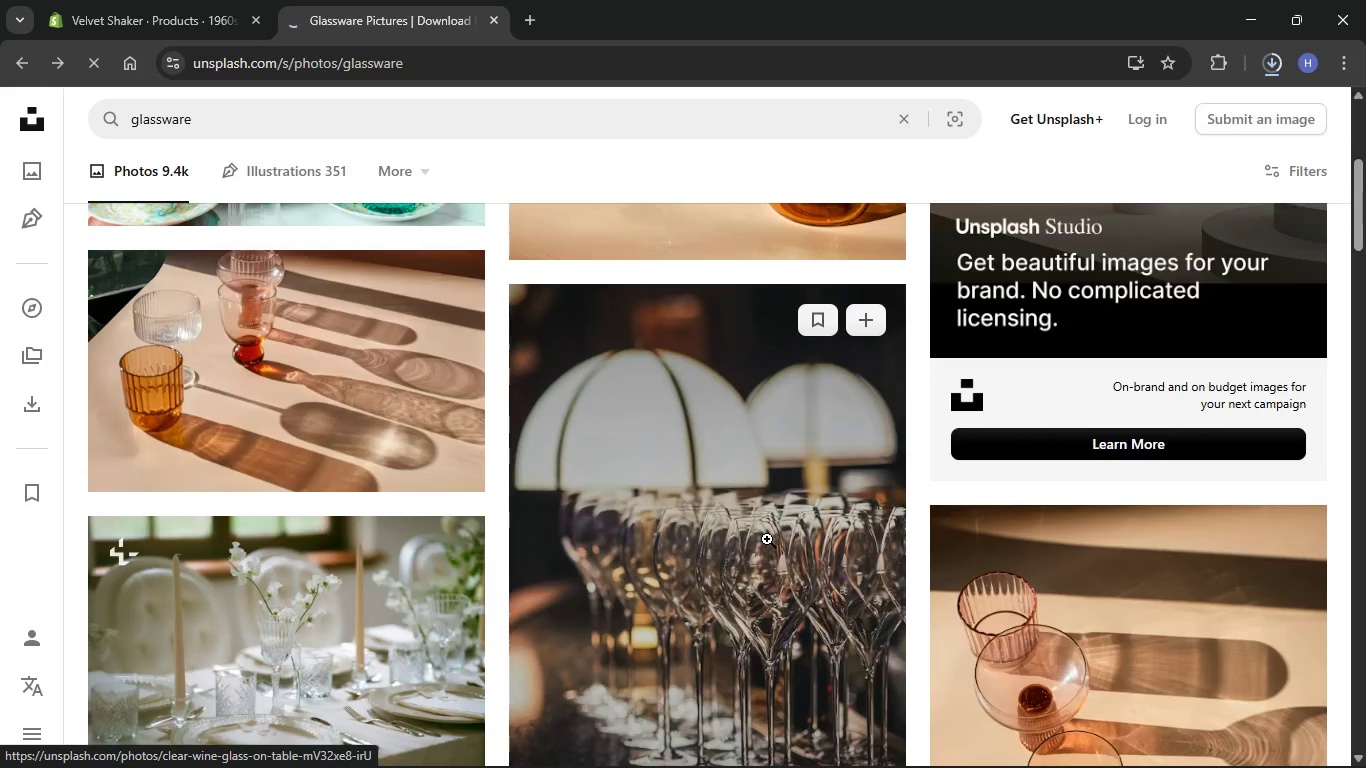 
mouse_move([742, 537])
 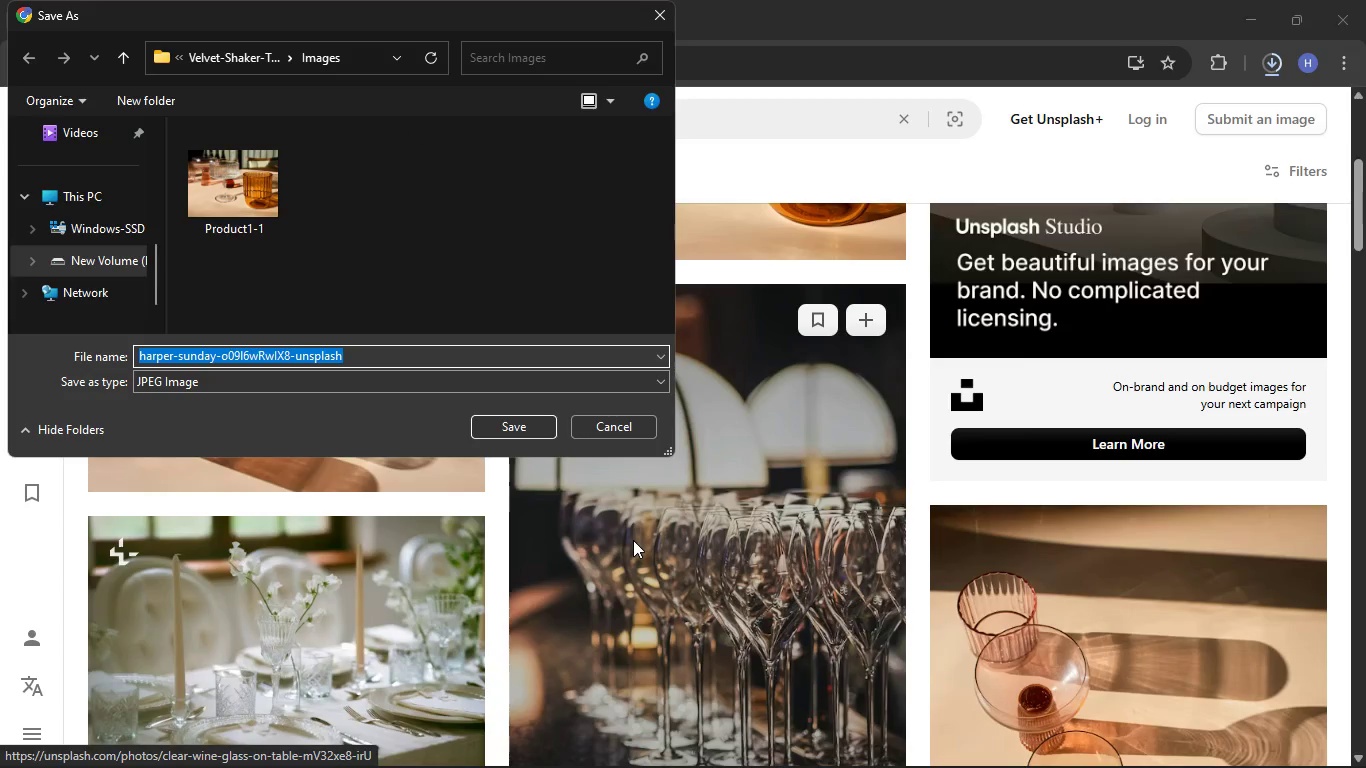 
key(Backspace)
type(product1-3)
 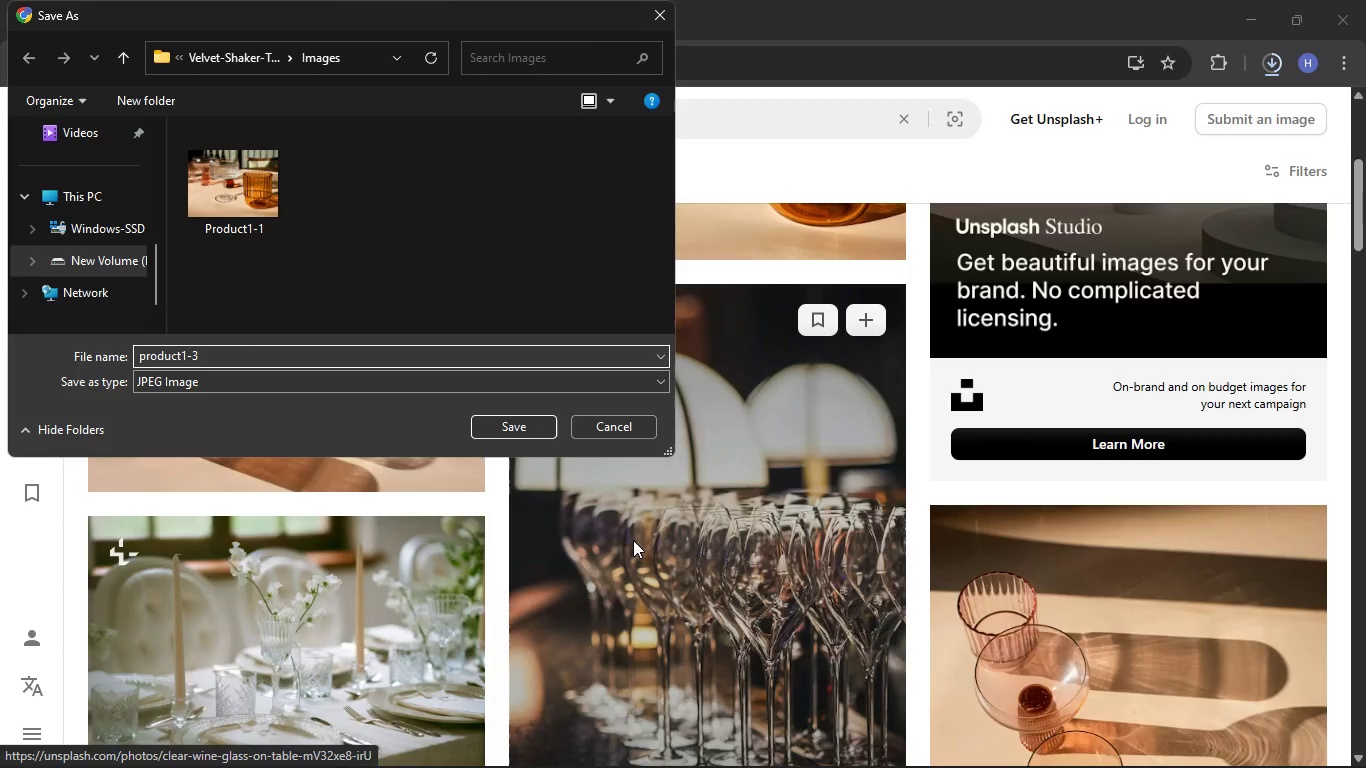 
key(Enter)
 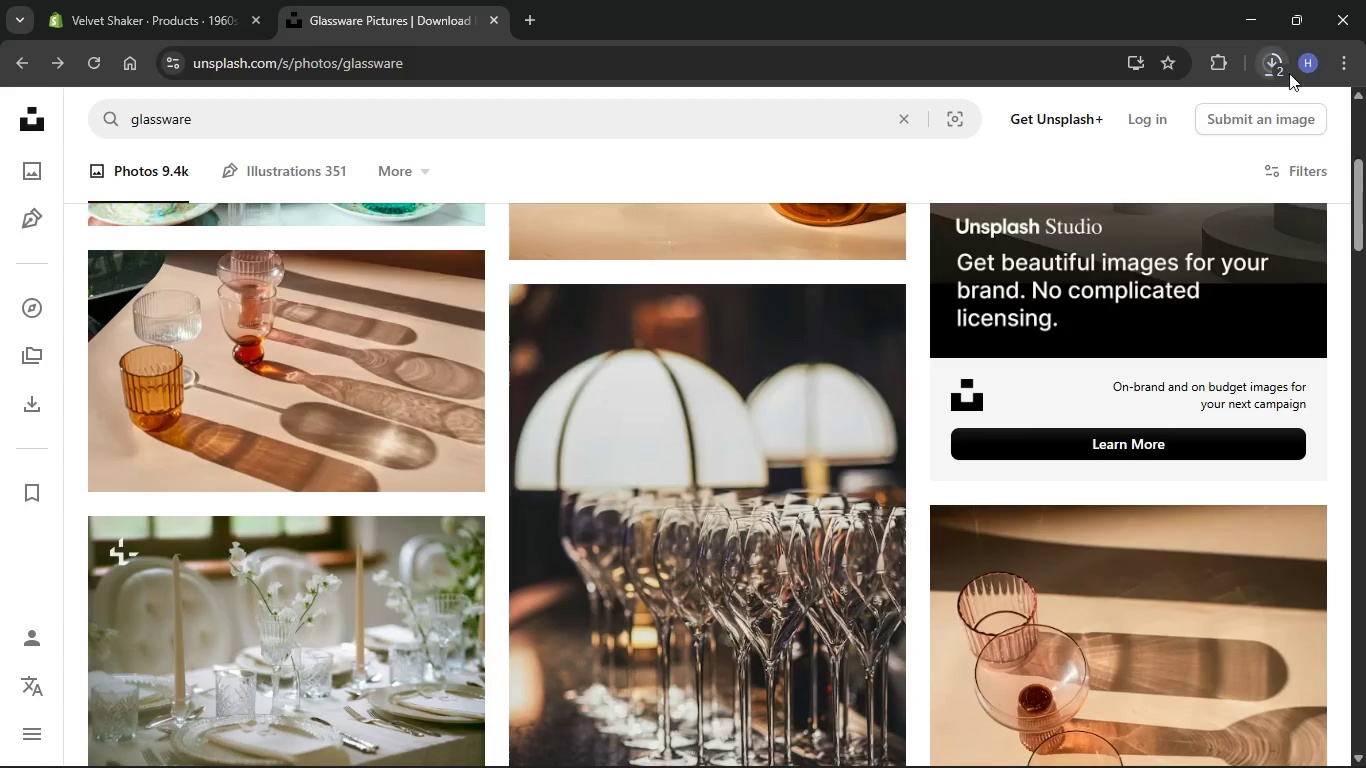 
left_click([1275, 63])
 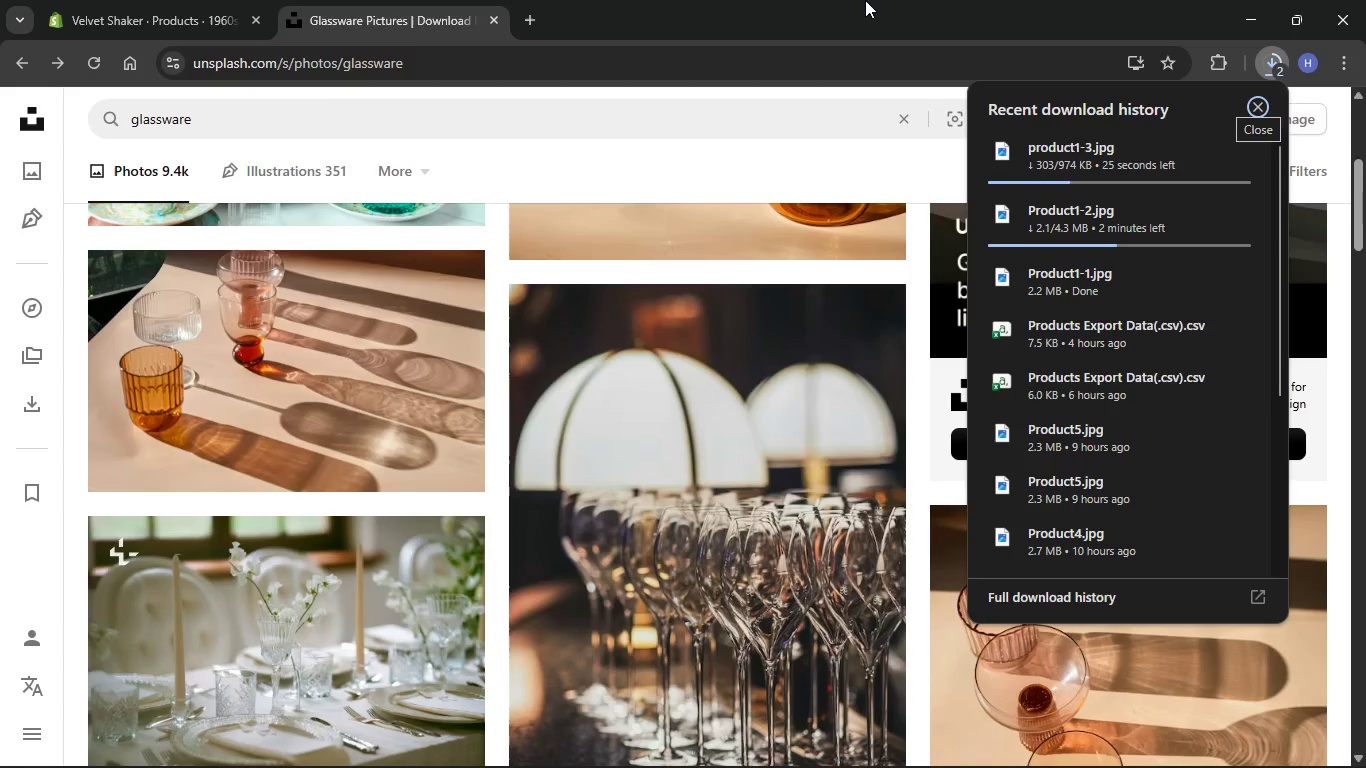 
left_click([865, 0])
 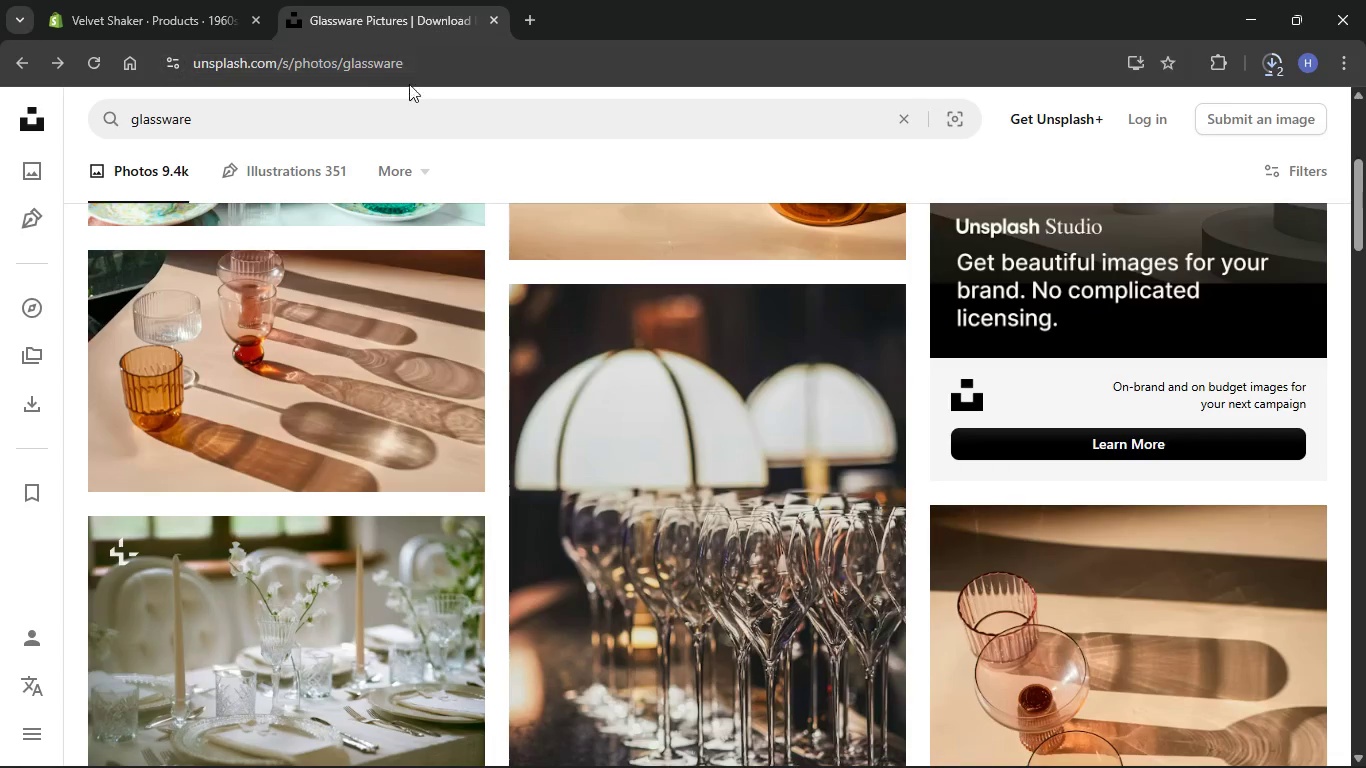 
mouse_move([215, -3])
 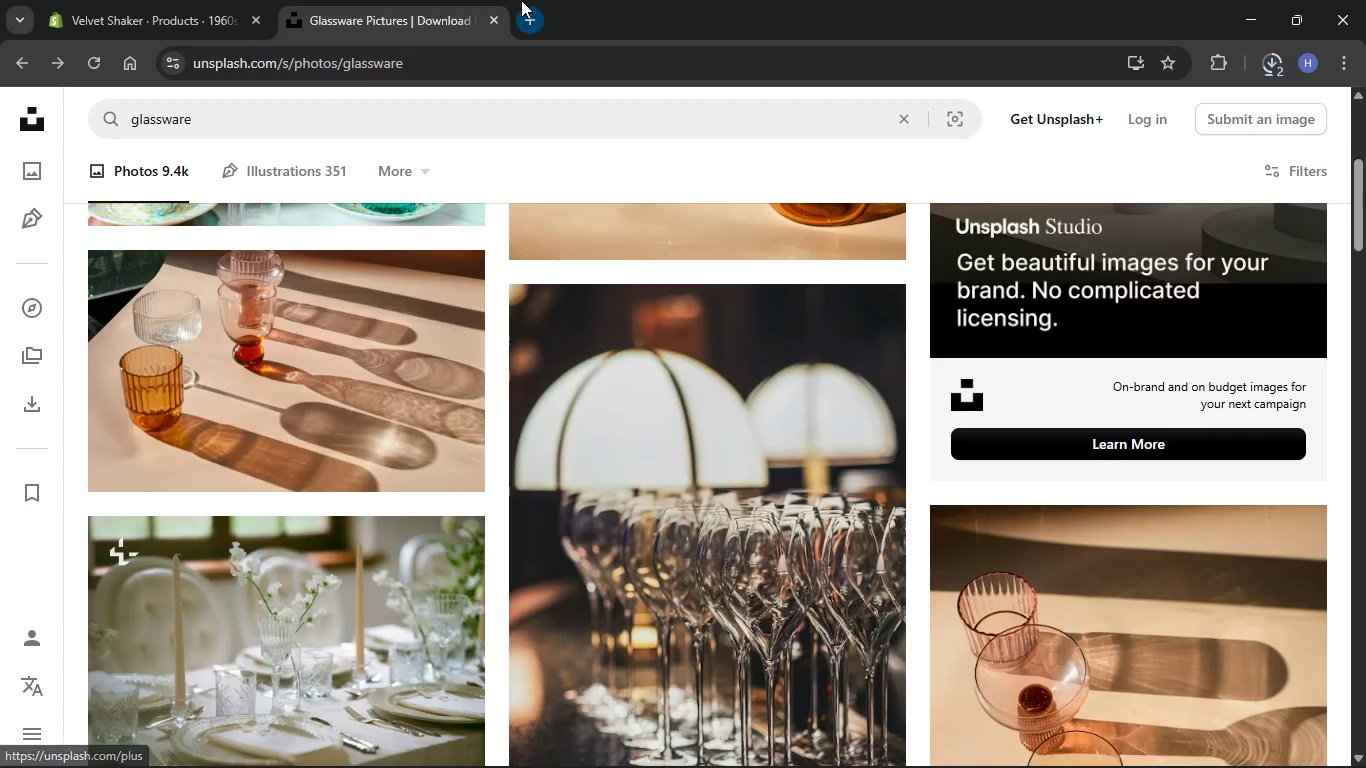 
left_click([135, 0])
 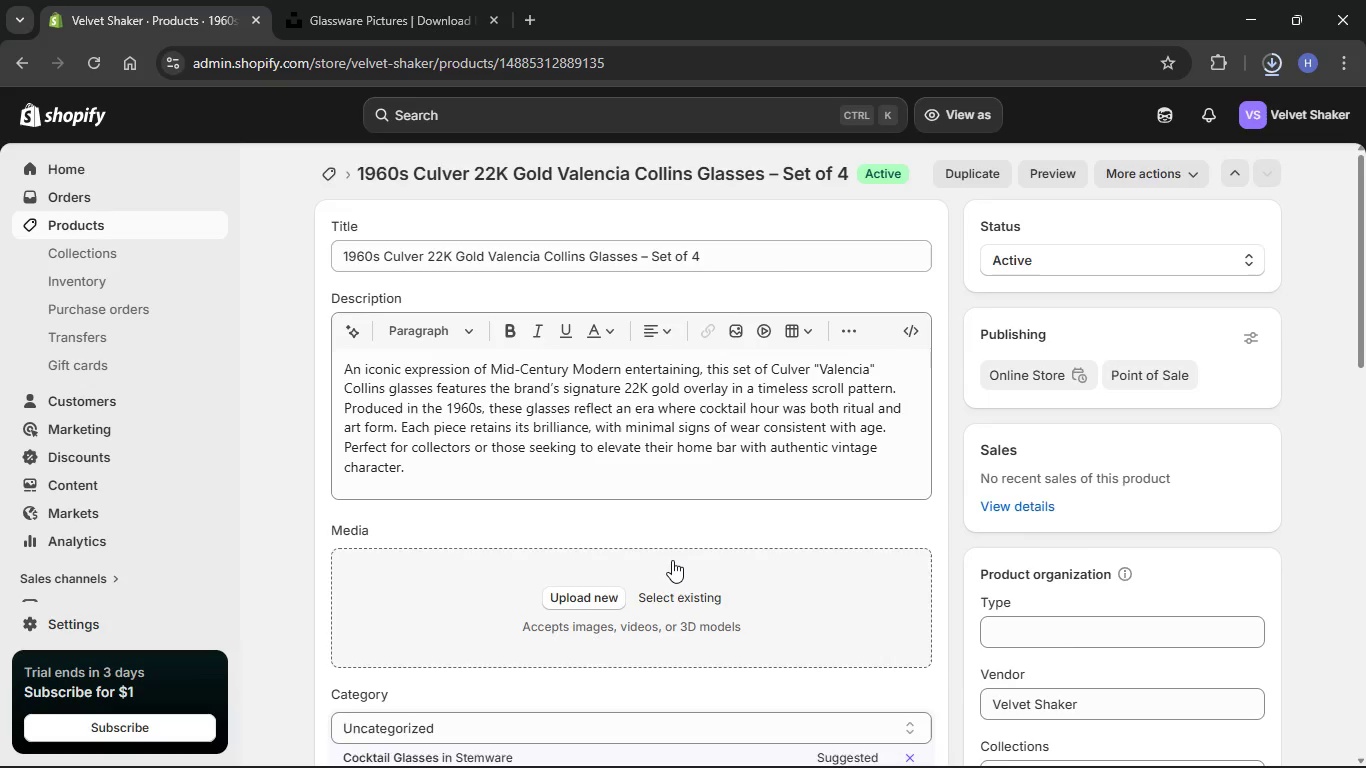 
scroll: coordinate [672, 559], scroll_direction: down, amount: 25.0
 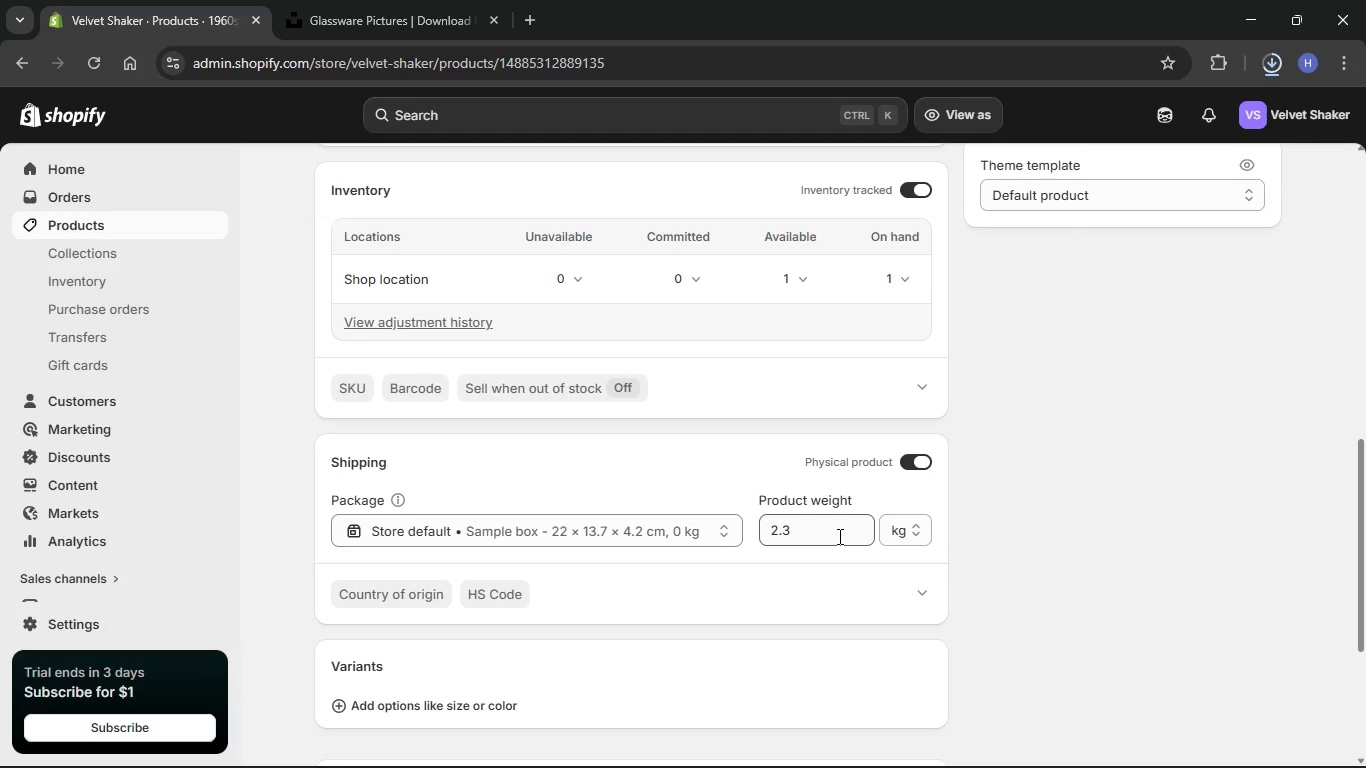 
wait(6.65)
 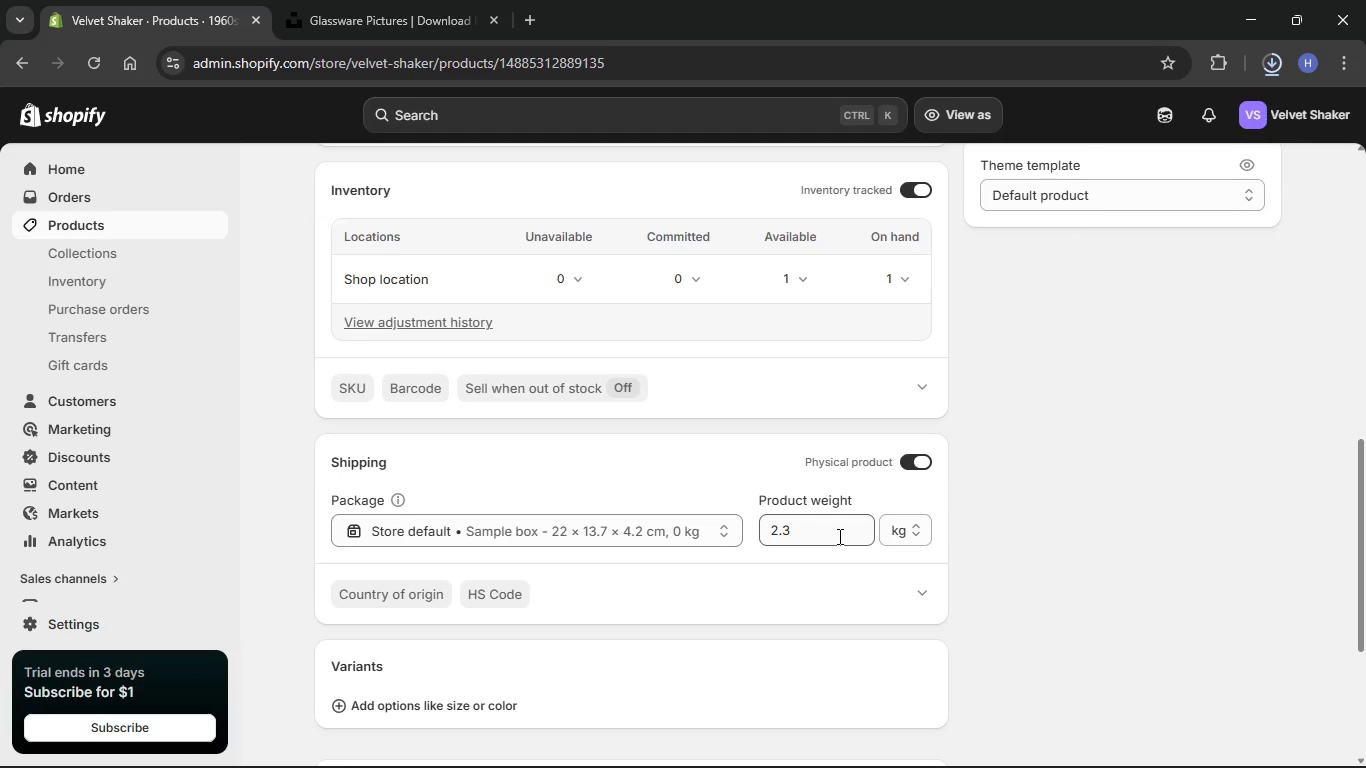 
left_click([809, 533])
 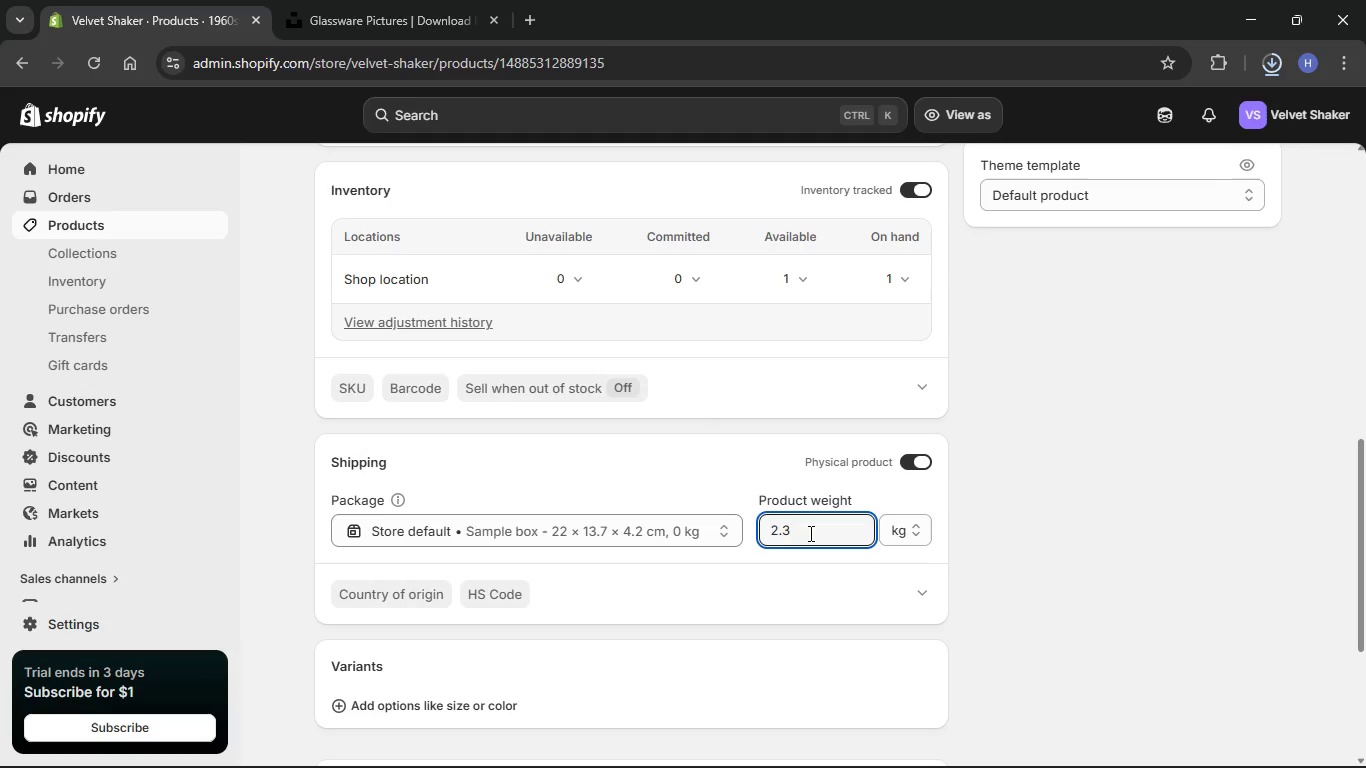 
key(Backspace)
 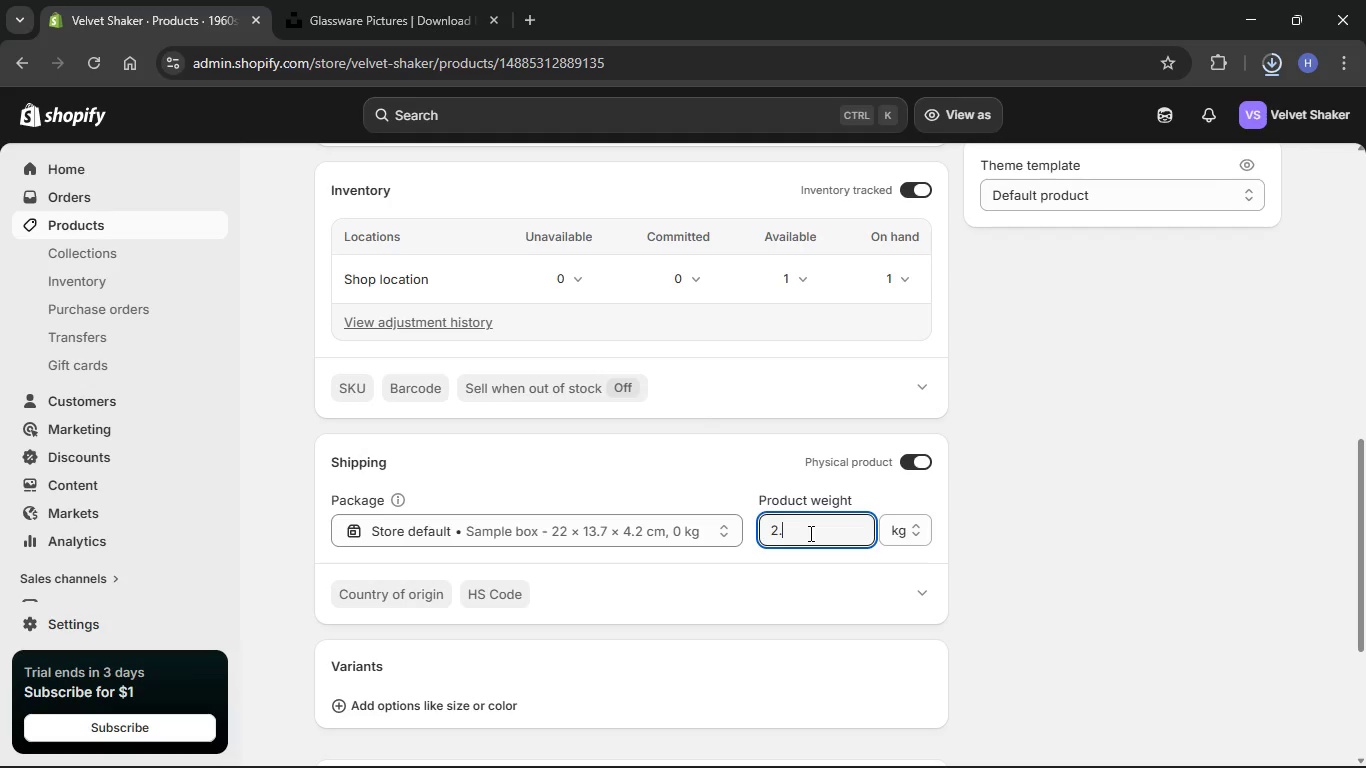 
key(Backspace)
 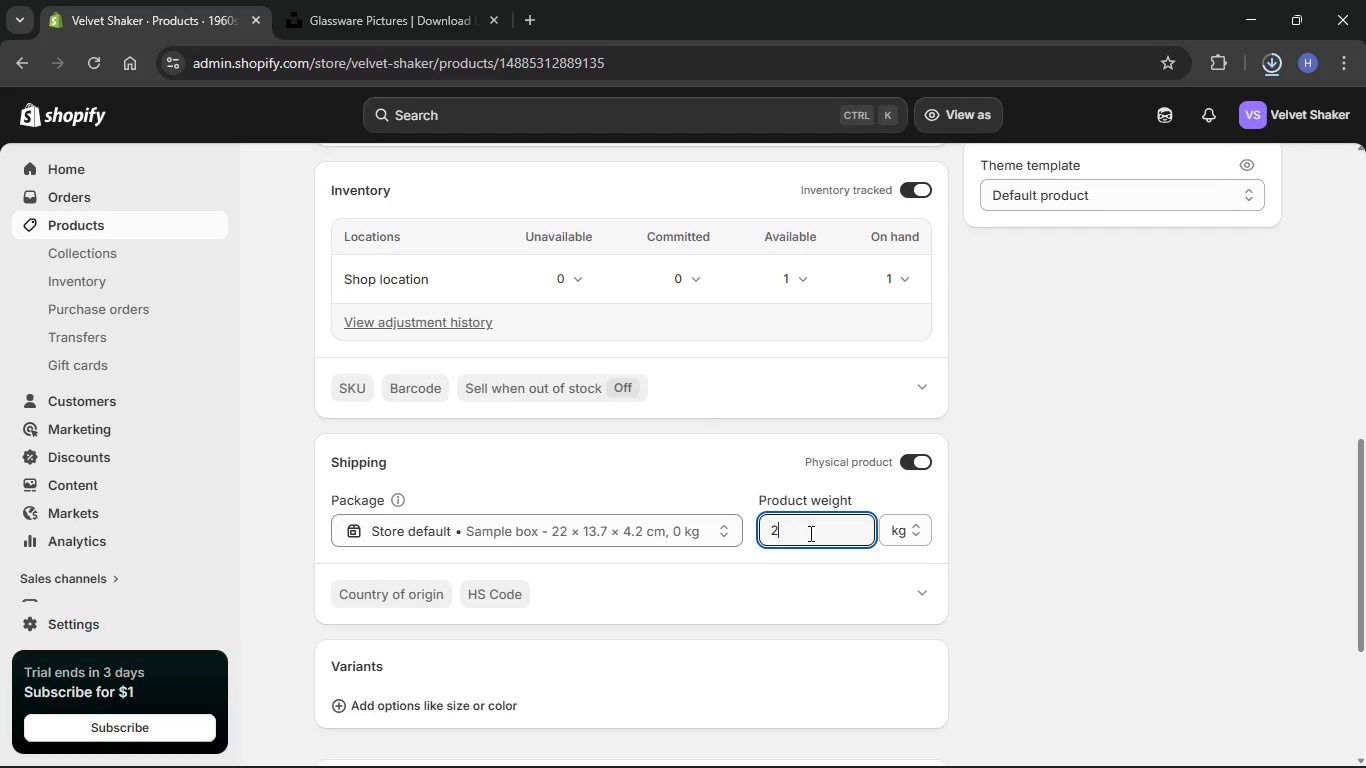 
key(Backspace)
 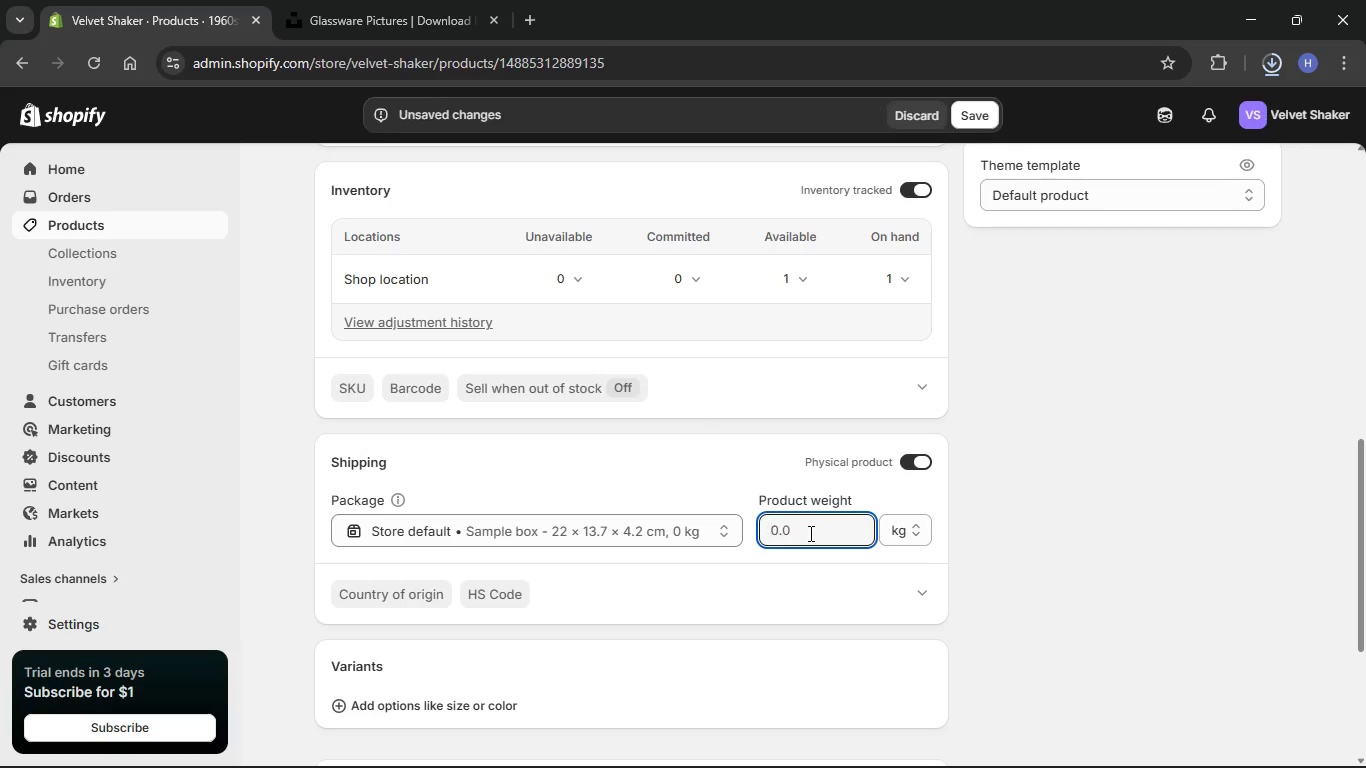 
key(Backspace)
 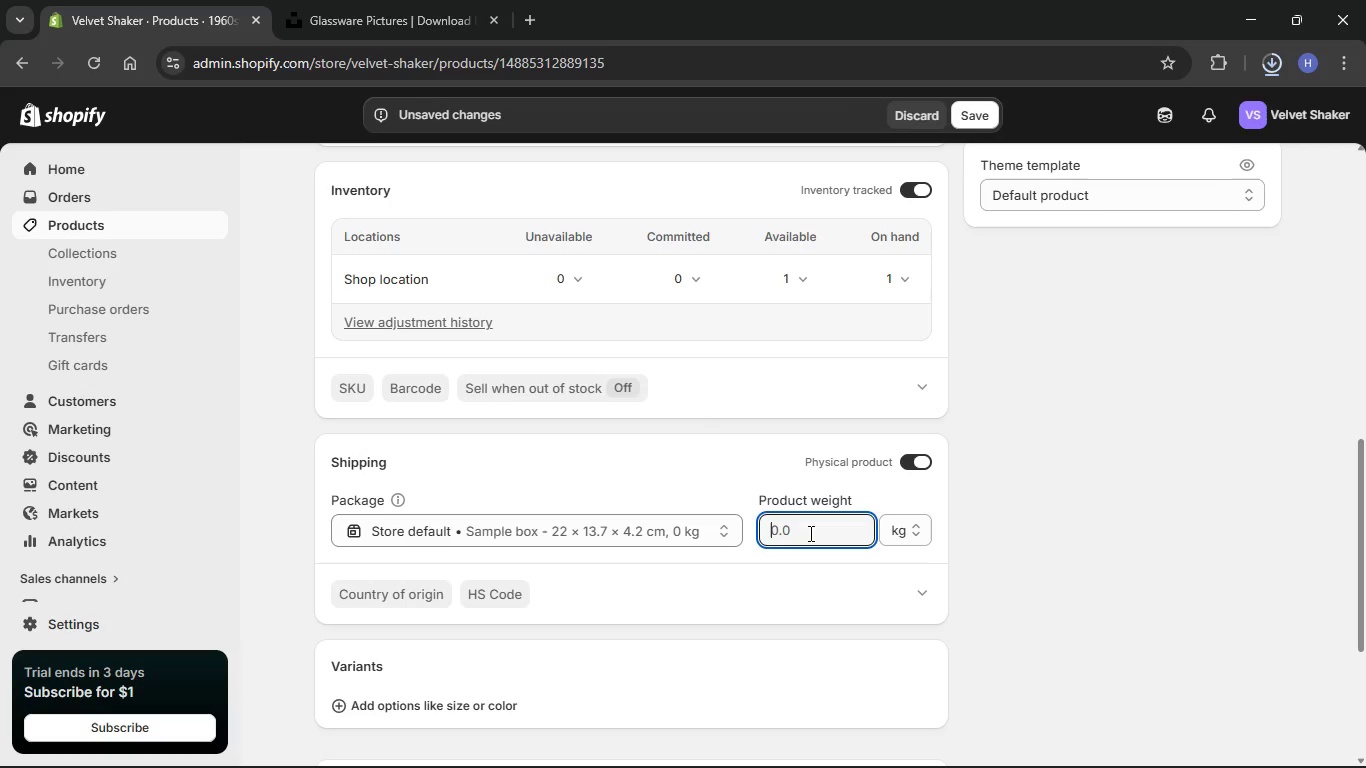 
key(Numpad1)
 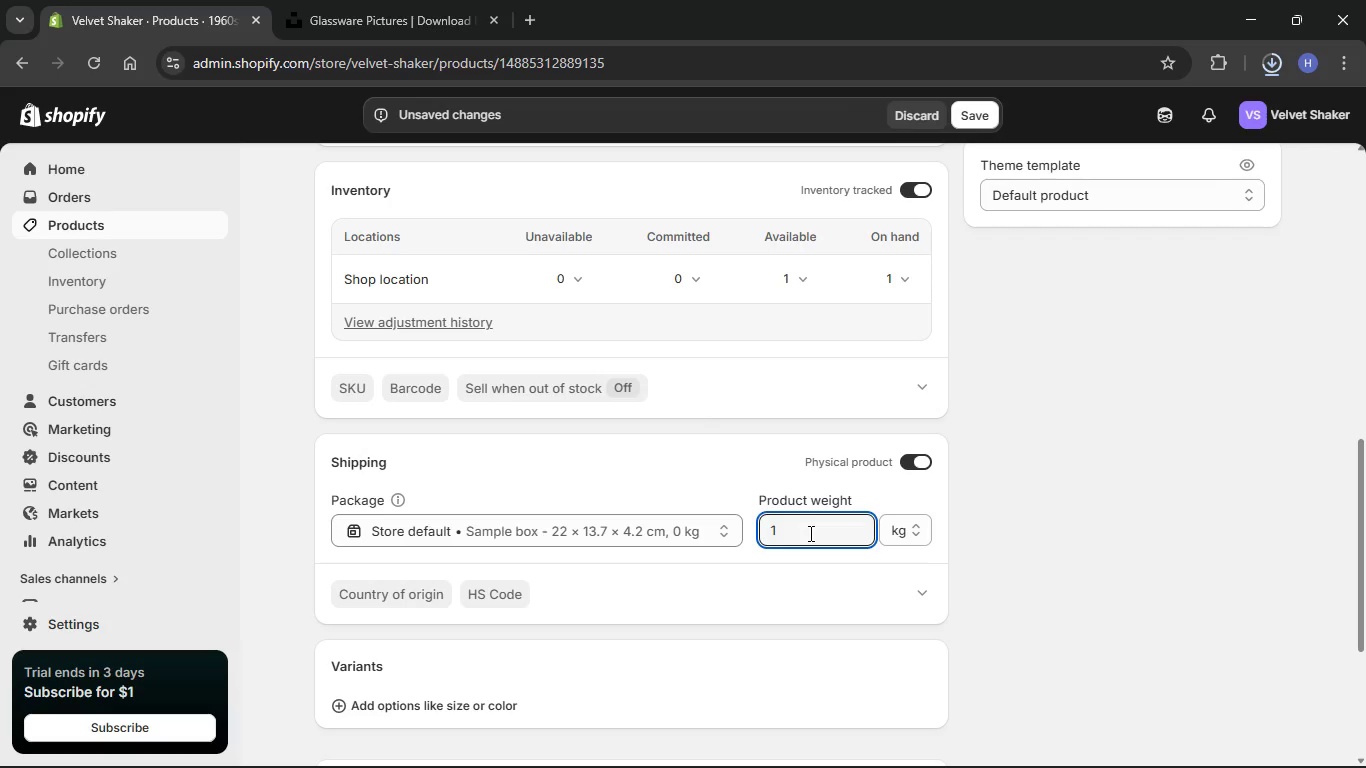 
key(NumpadDecimal)
 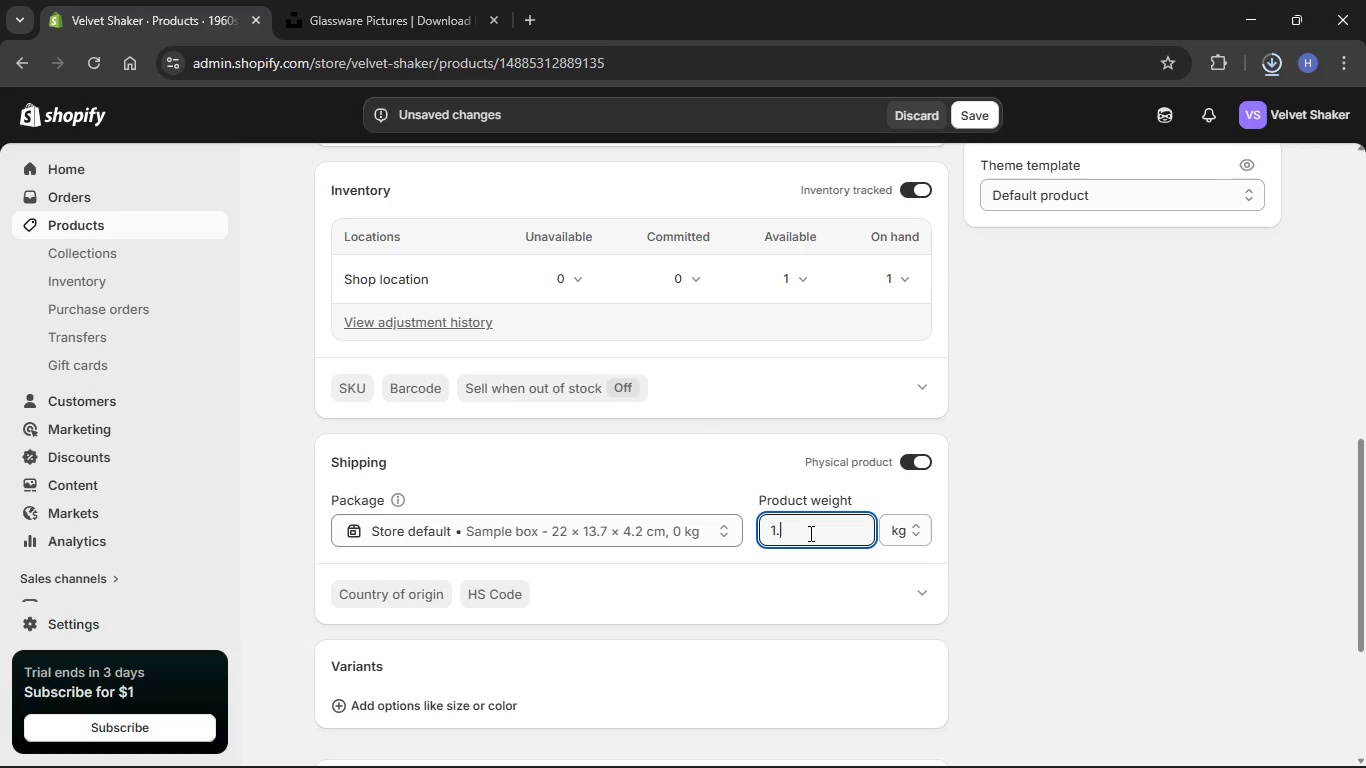 
key(Numpad2)
 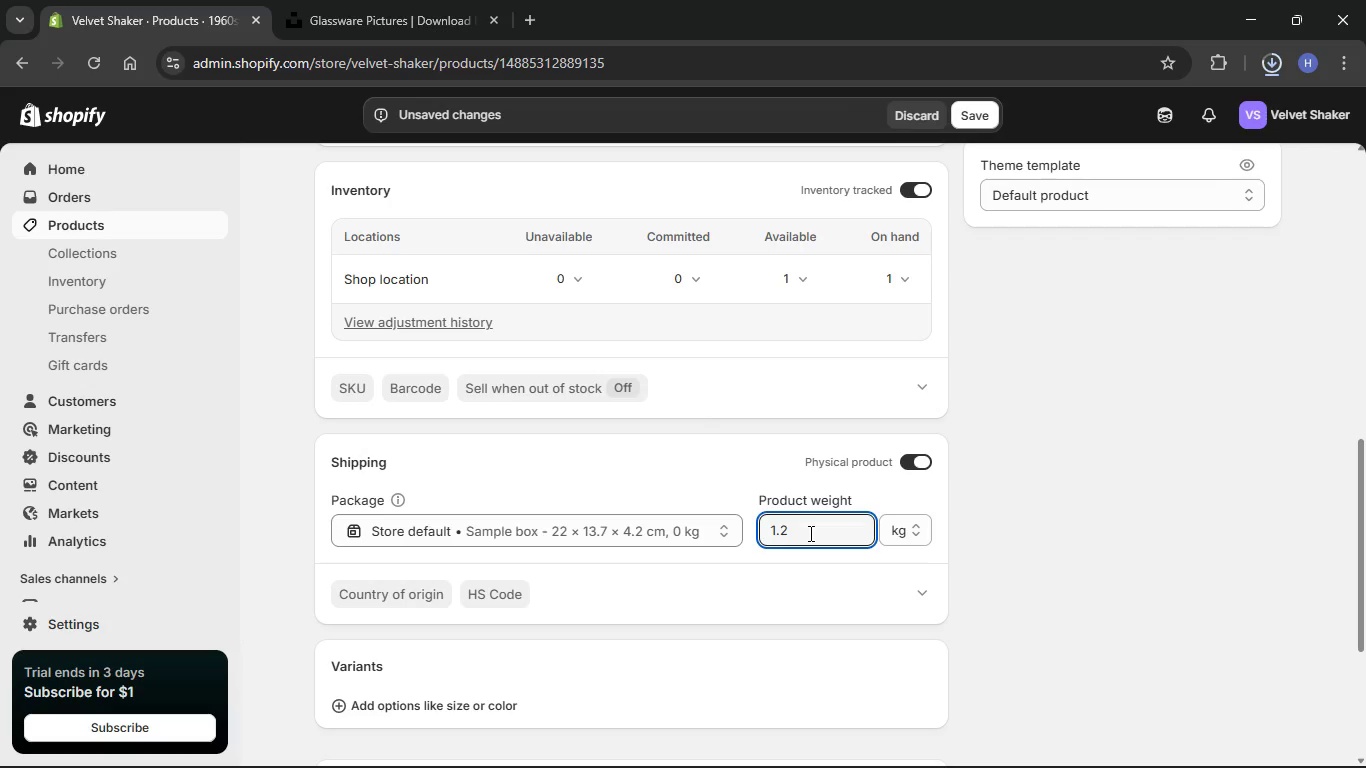 
scroll: coordinate [809, 532], scroll_direction: down, amount: 3.0
 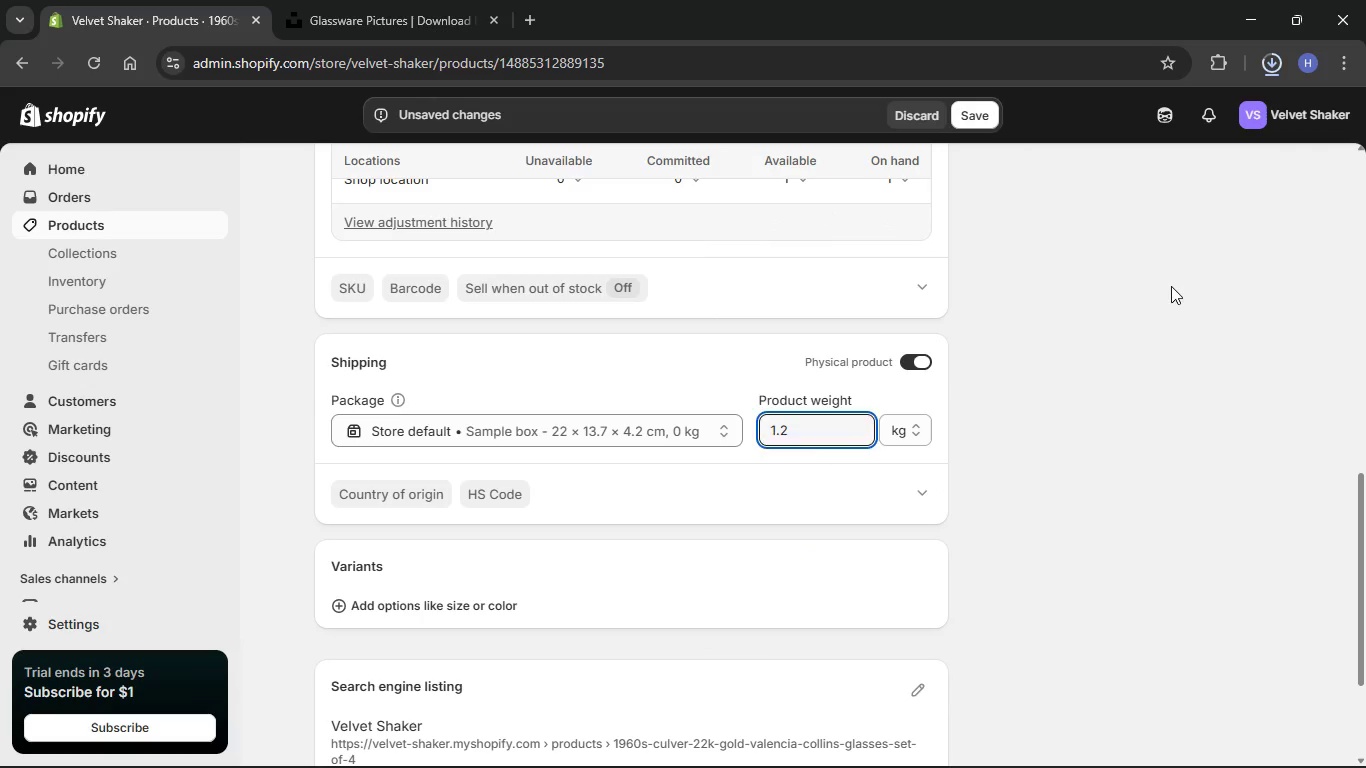 
left_click_drag(start_coordinate=[1169, 285], to_coordinate=[1175, 287])
 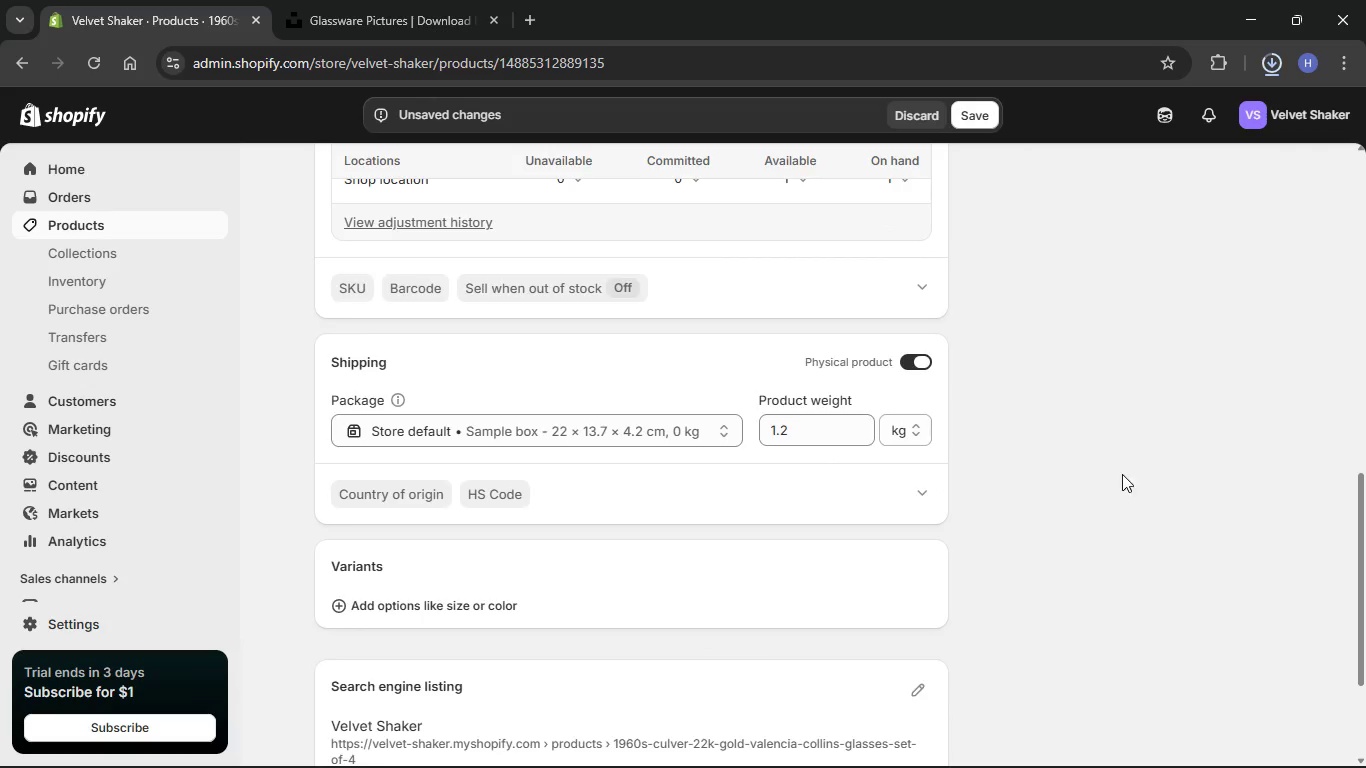 
scroll: coordinate [1123, 459], scroll_direction: up, amount: 4.0
 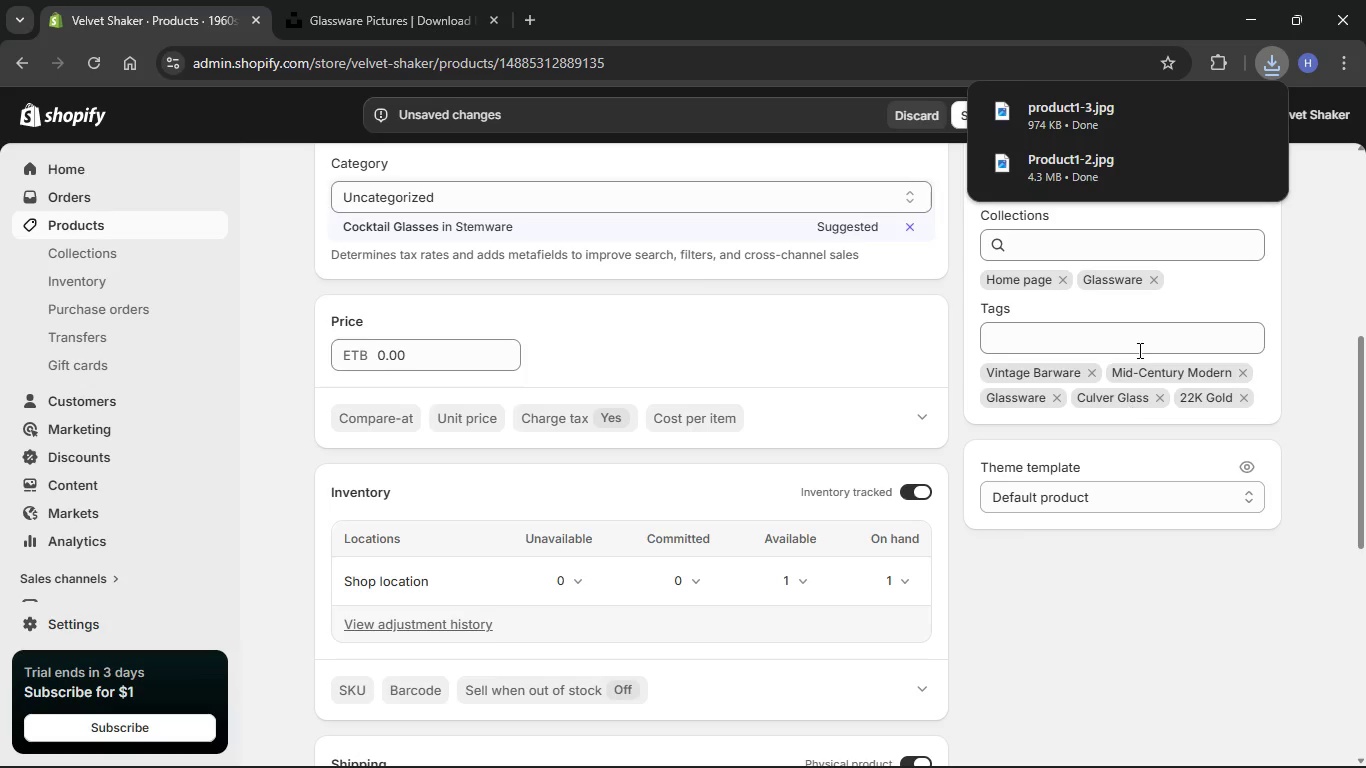 
left_click([1152, 661])
 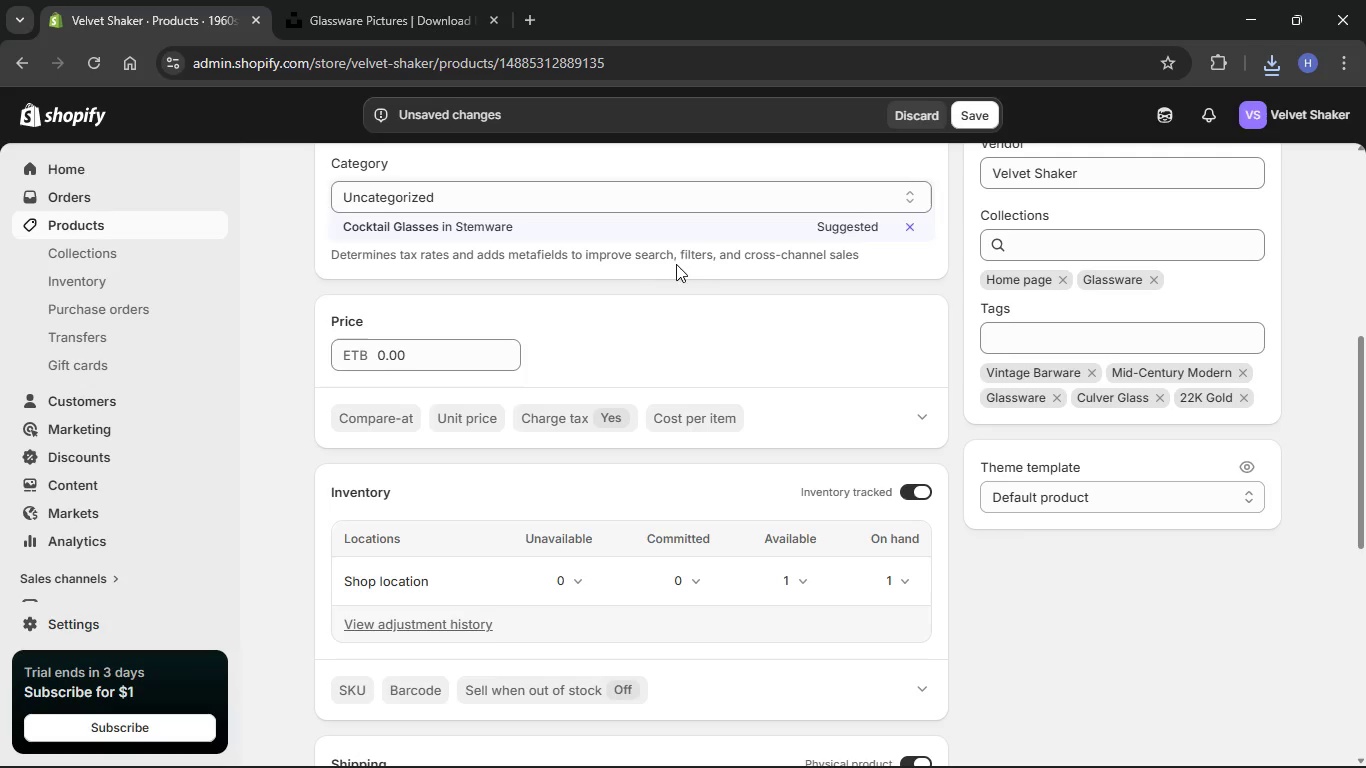 
scroll: coordinate [712, 299], scroll_direction: up, amount: 11.0
 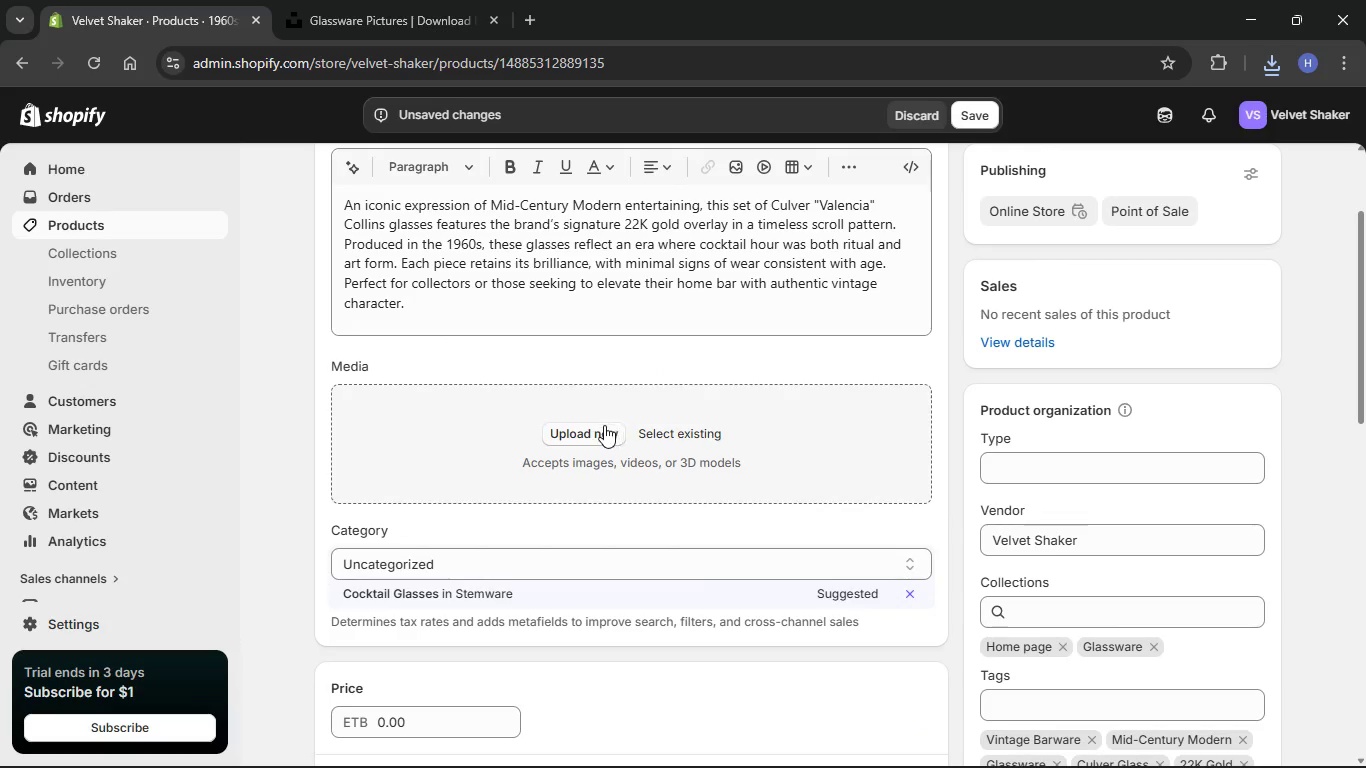 
left_click([603, 426])
 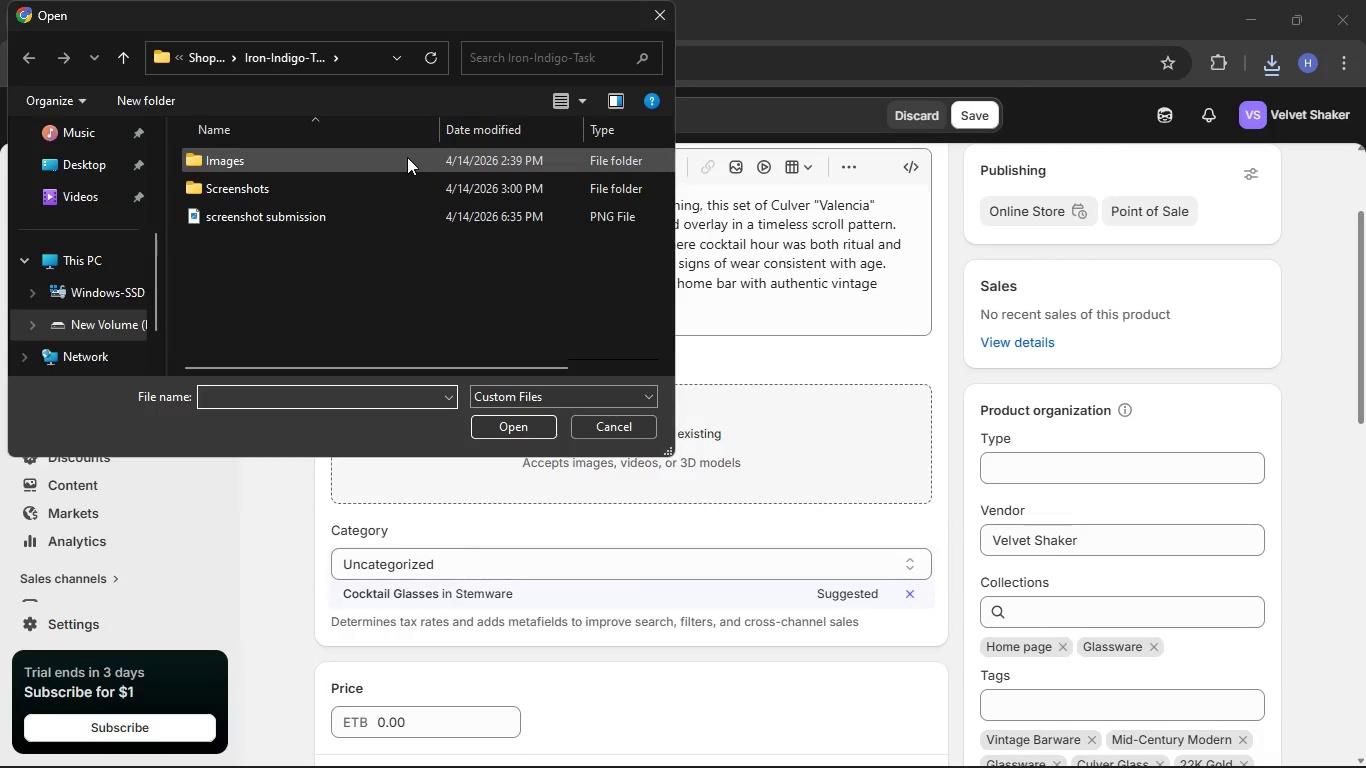 
double_click([407, 156])
 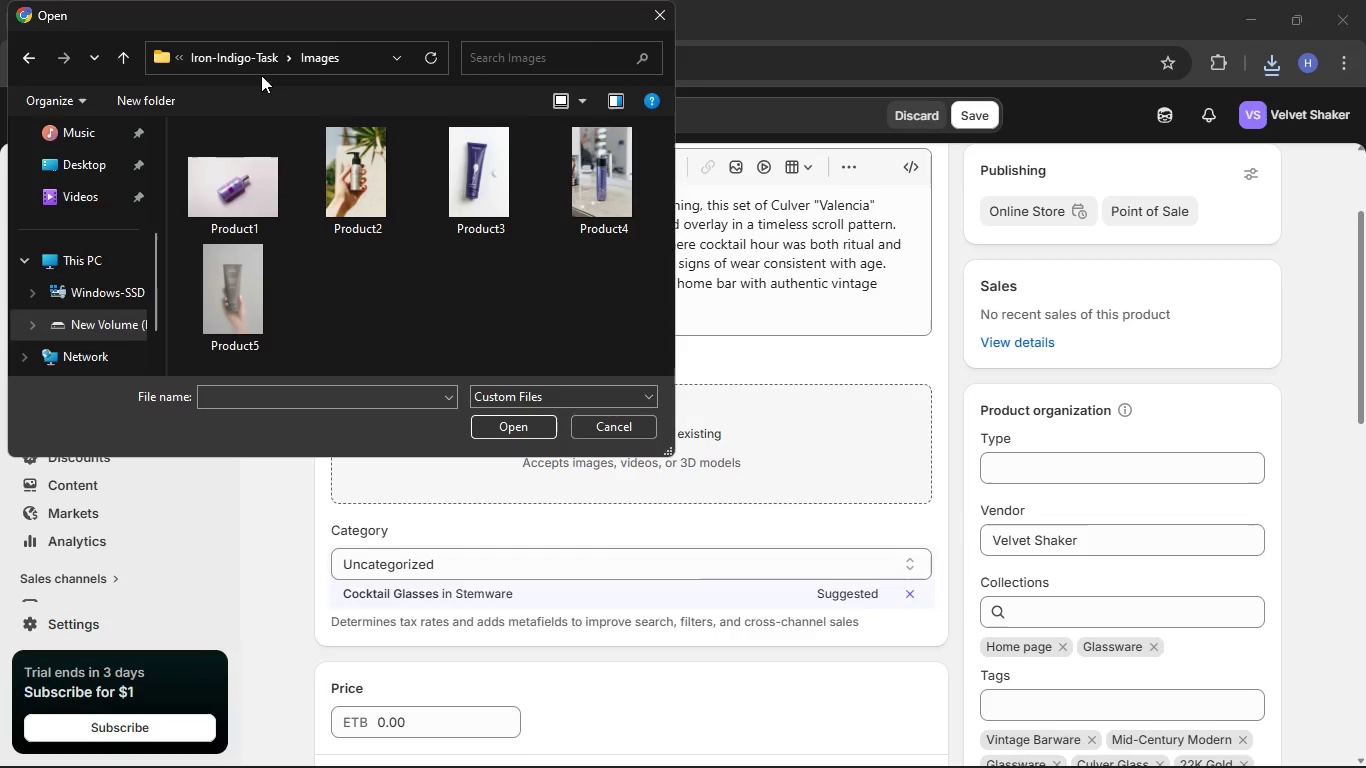 
left_click([256, 59])
 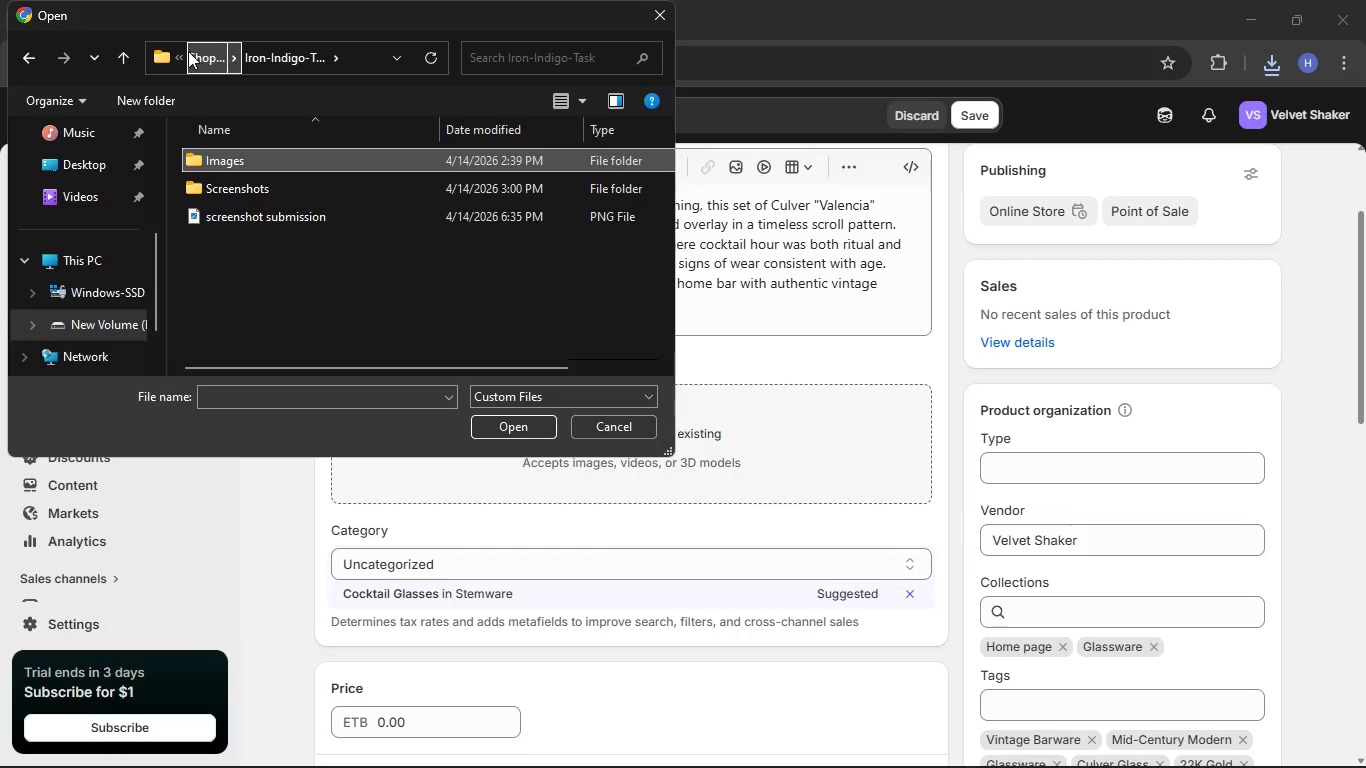 
left_click([188, 51])
 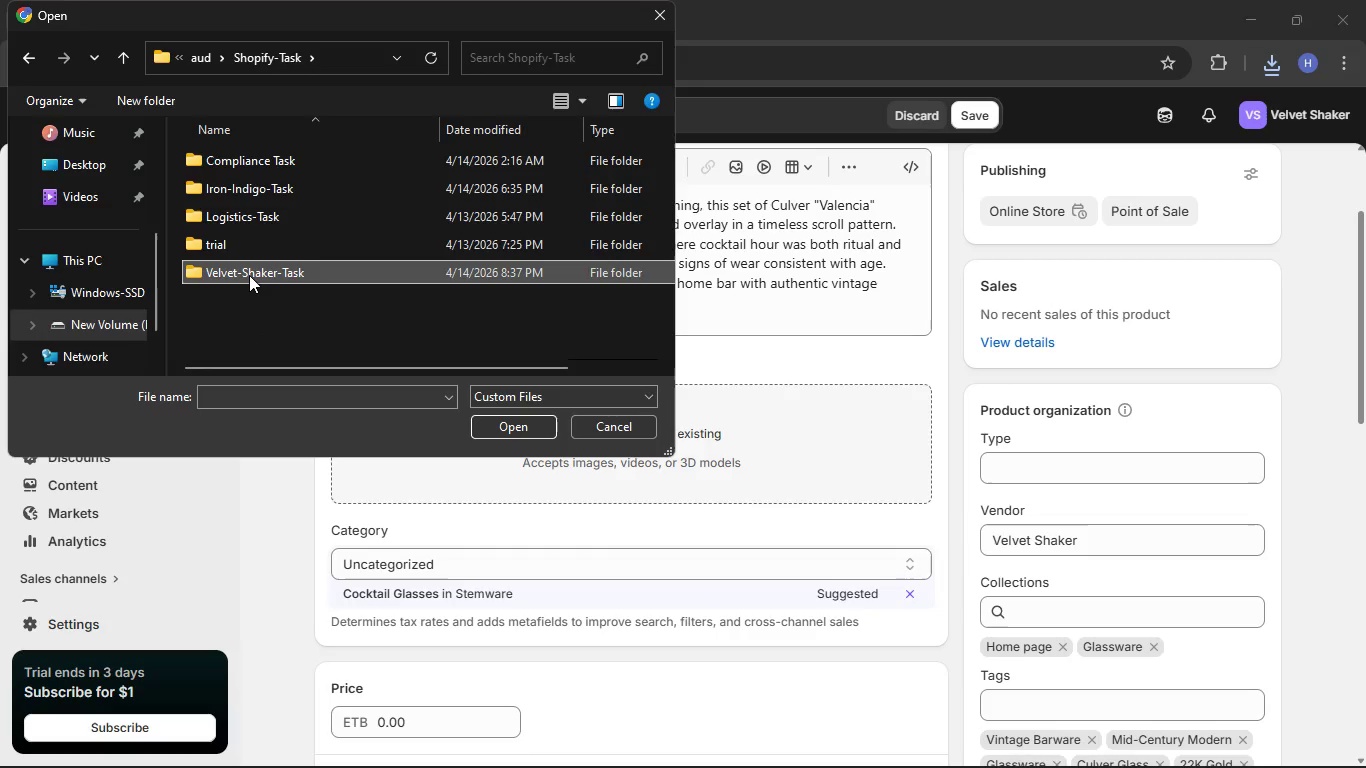 
double_click([249, 275])
 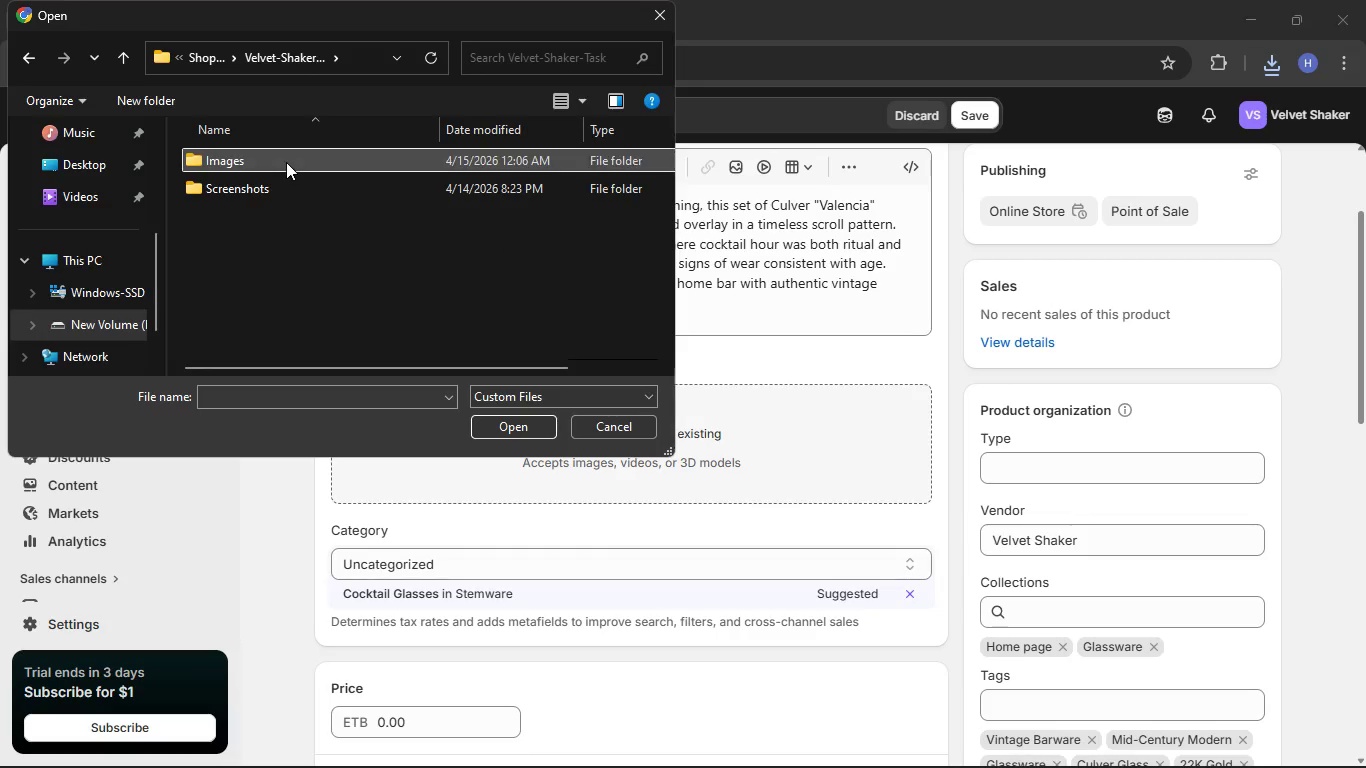 
double_click([286, 162])
 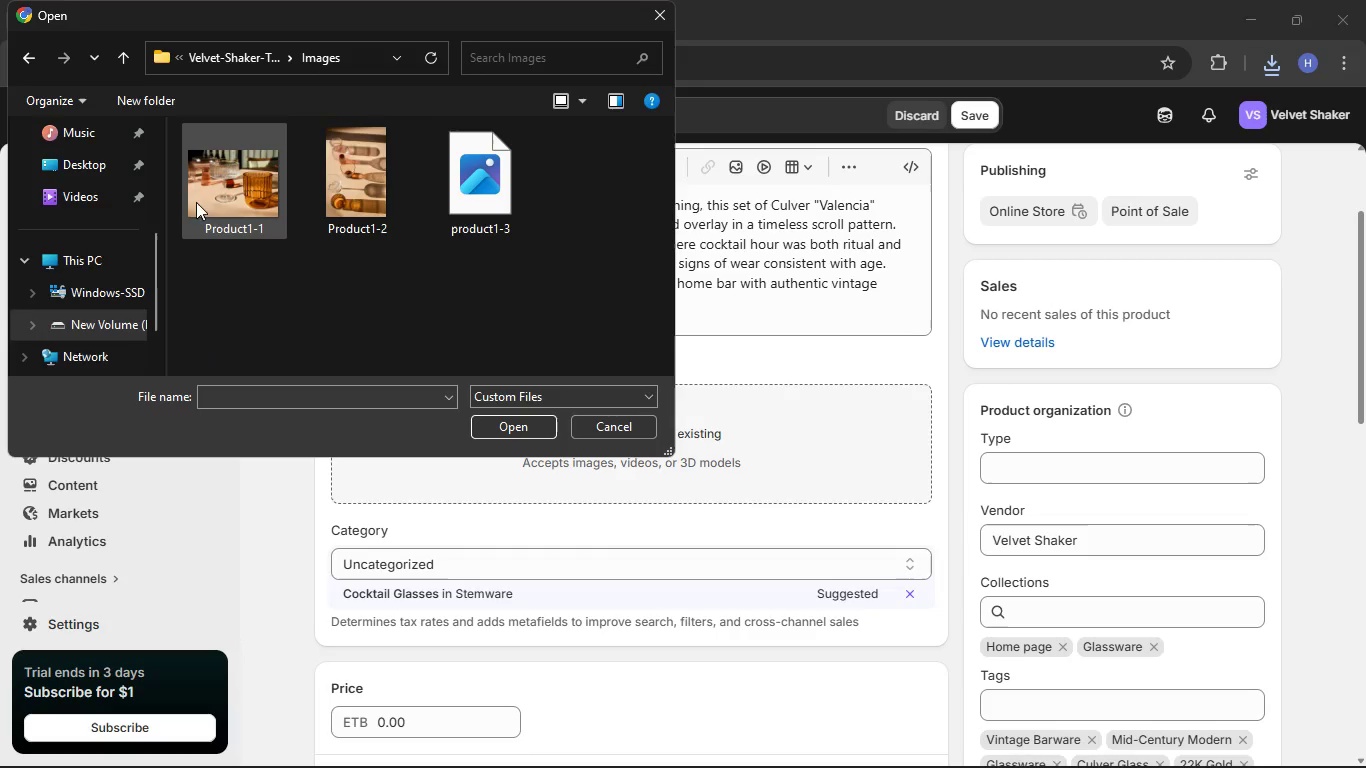 
left_click([201, 198])
 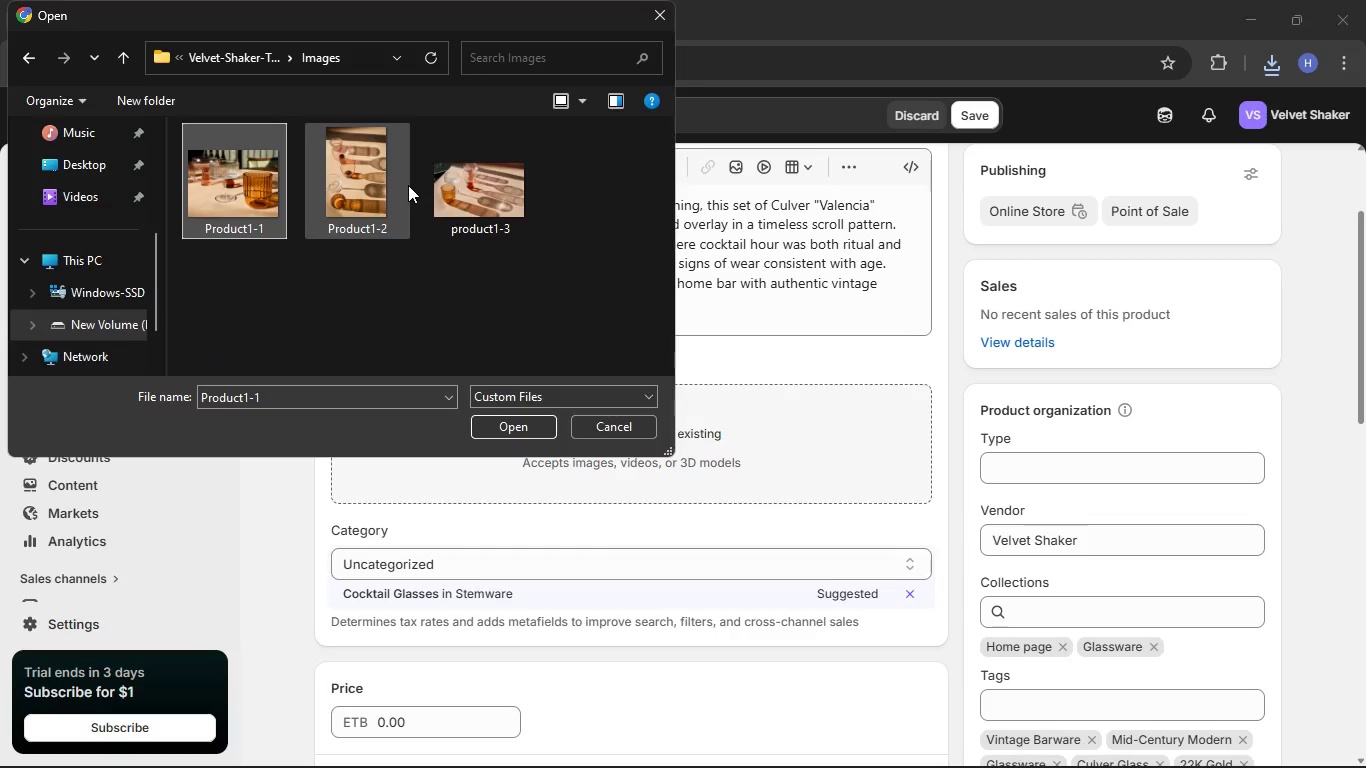 
hold_key(key=ControlLeft, duration=1.66)
left_click([408, 185])
 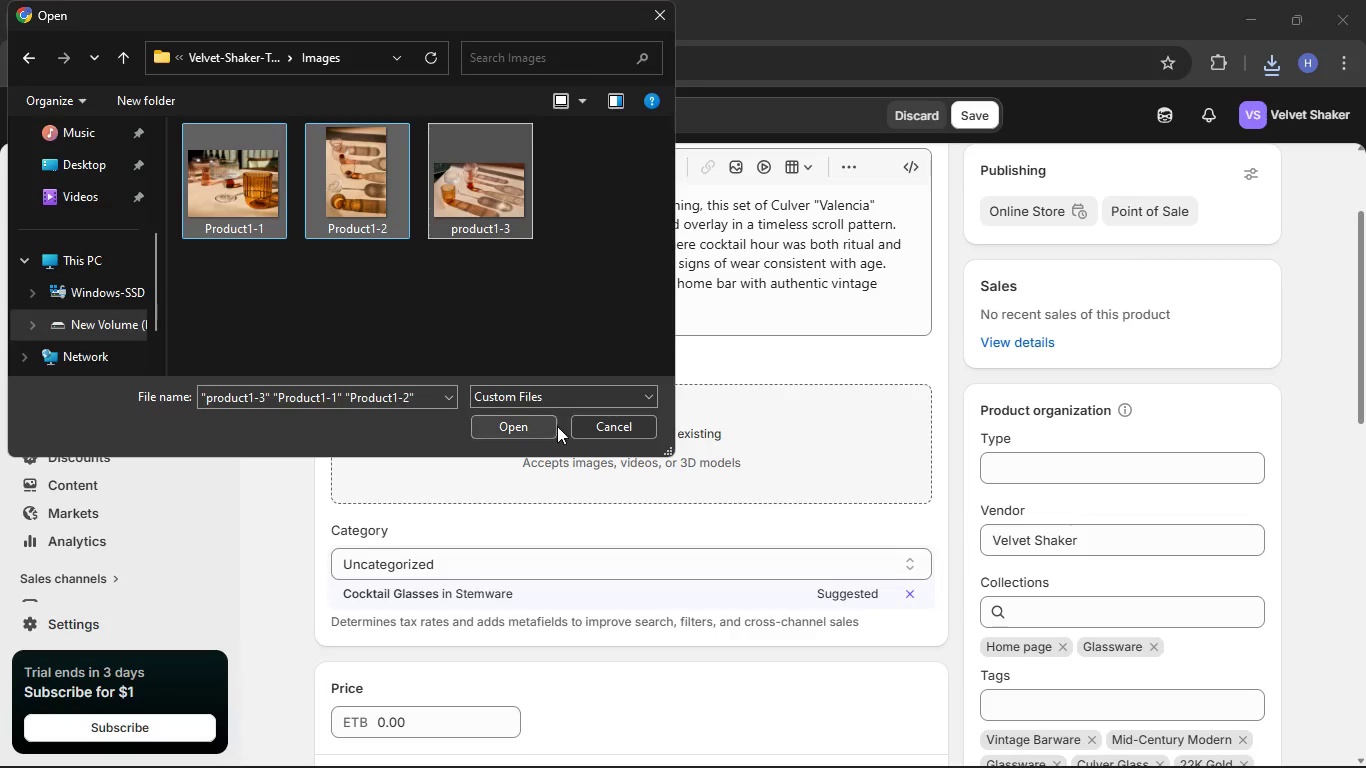 
left_click([556, 426])
 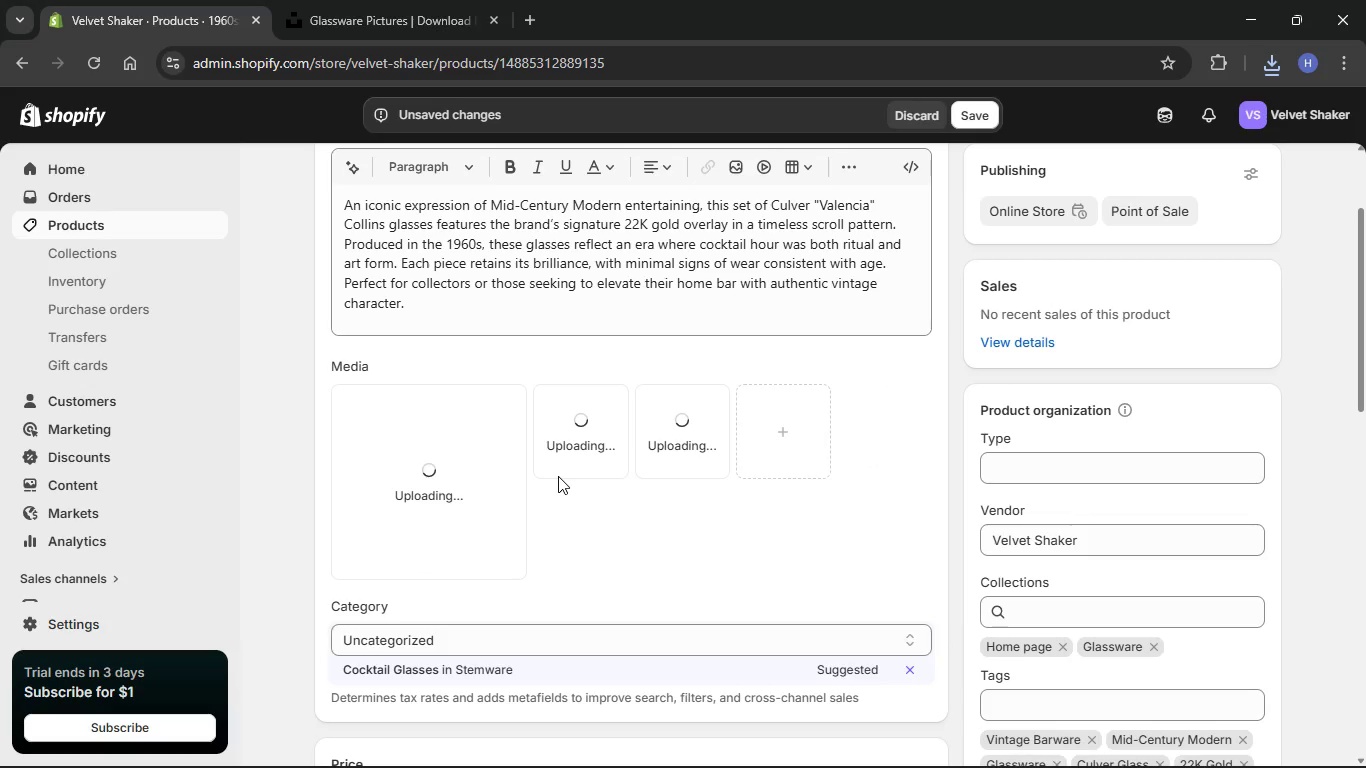 
wait(9.47)
 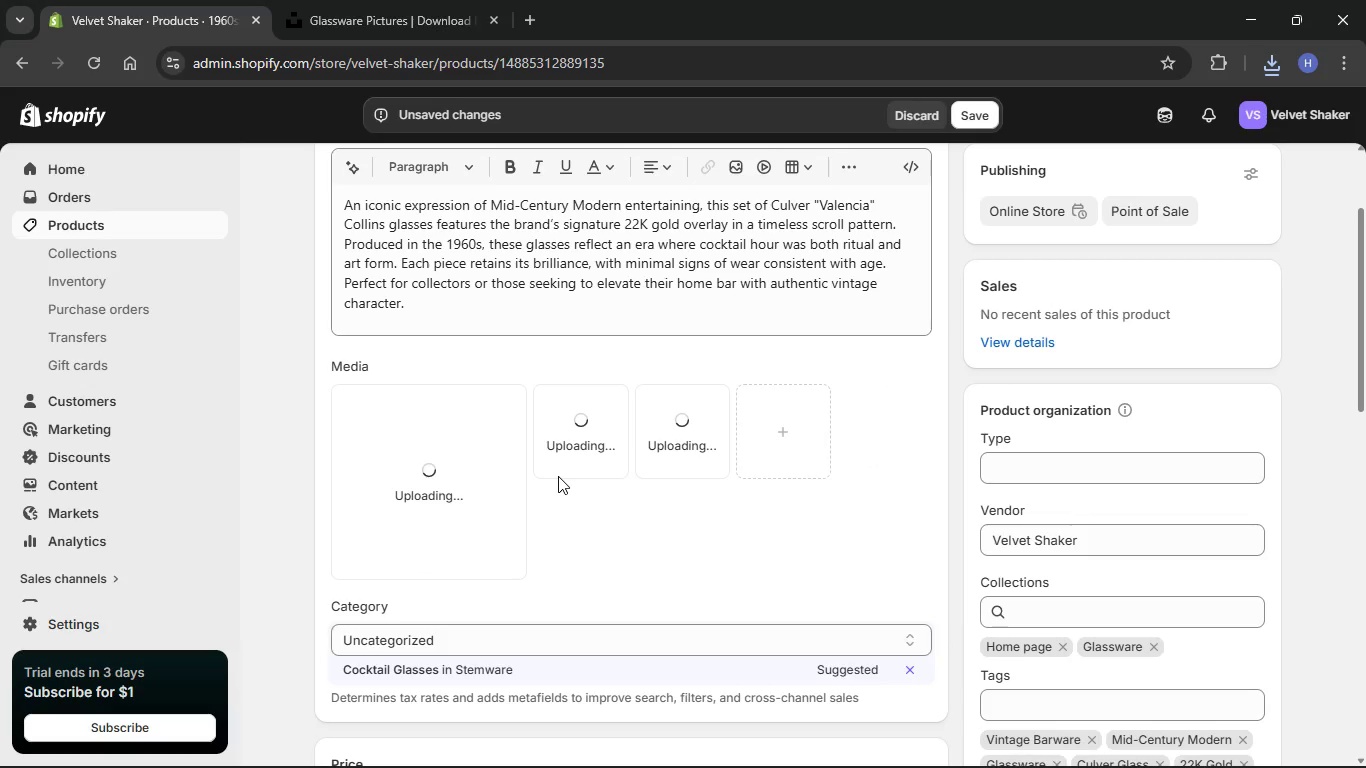 
scroll: coordinate [575, 479], scroll_direction: down, amount: 5.0
 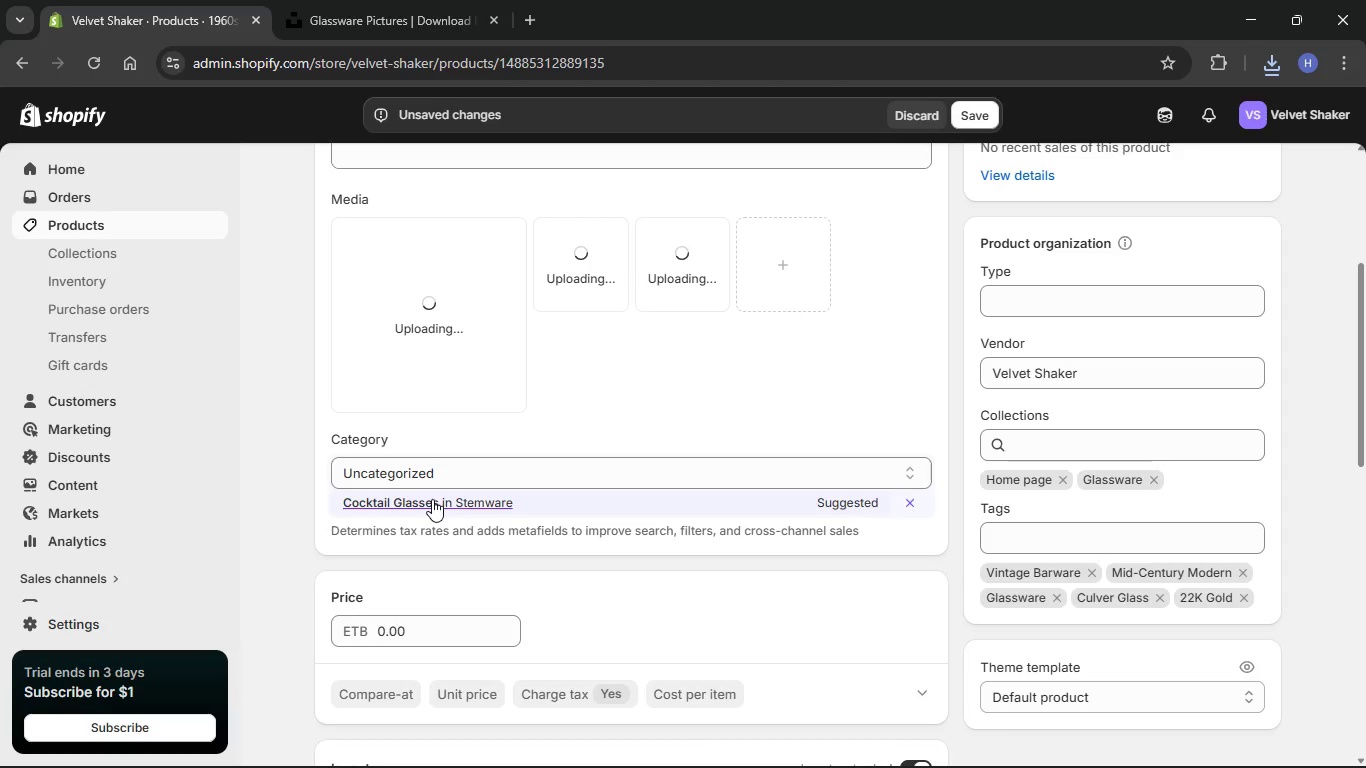 
wait(5.24)
 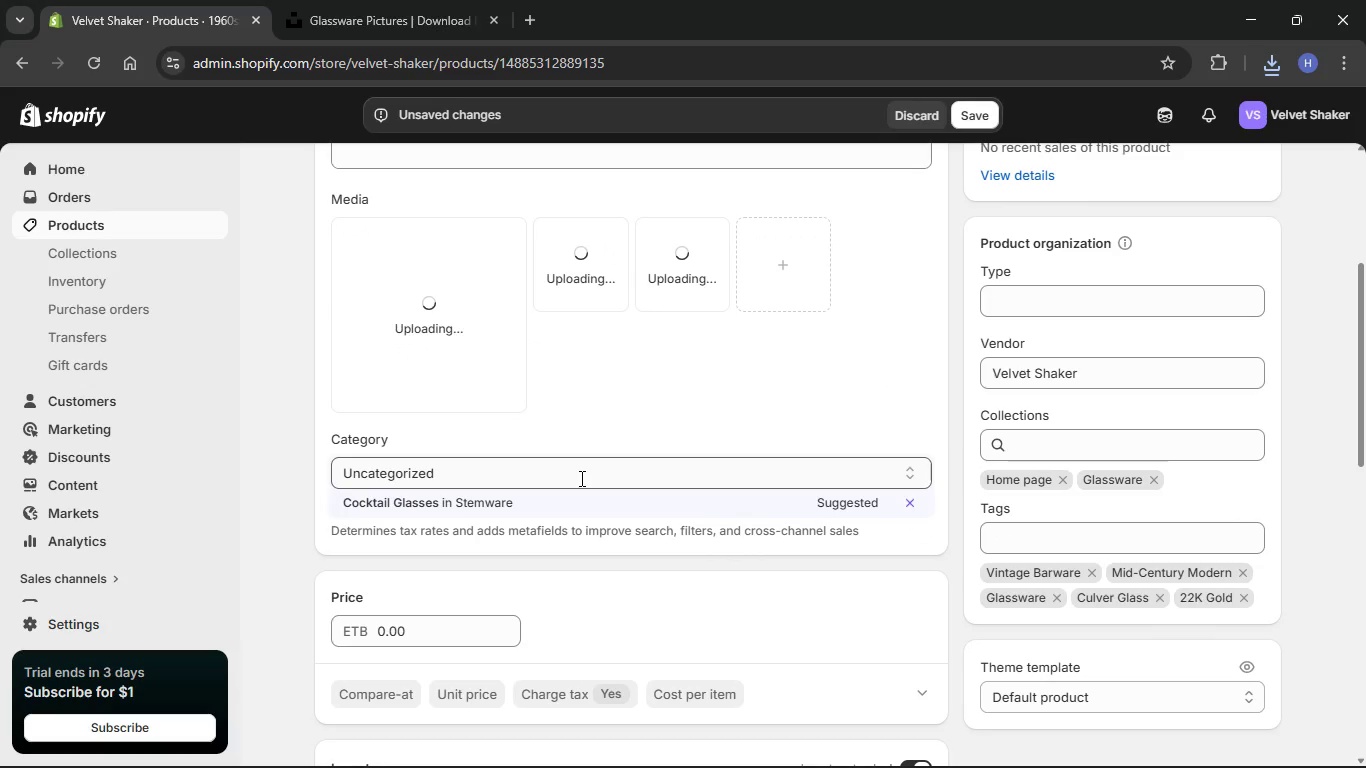 
scroll: coordinate [553, 415], scroll_direction: up, amount: 11.0
 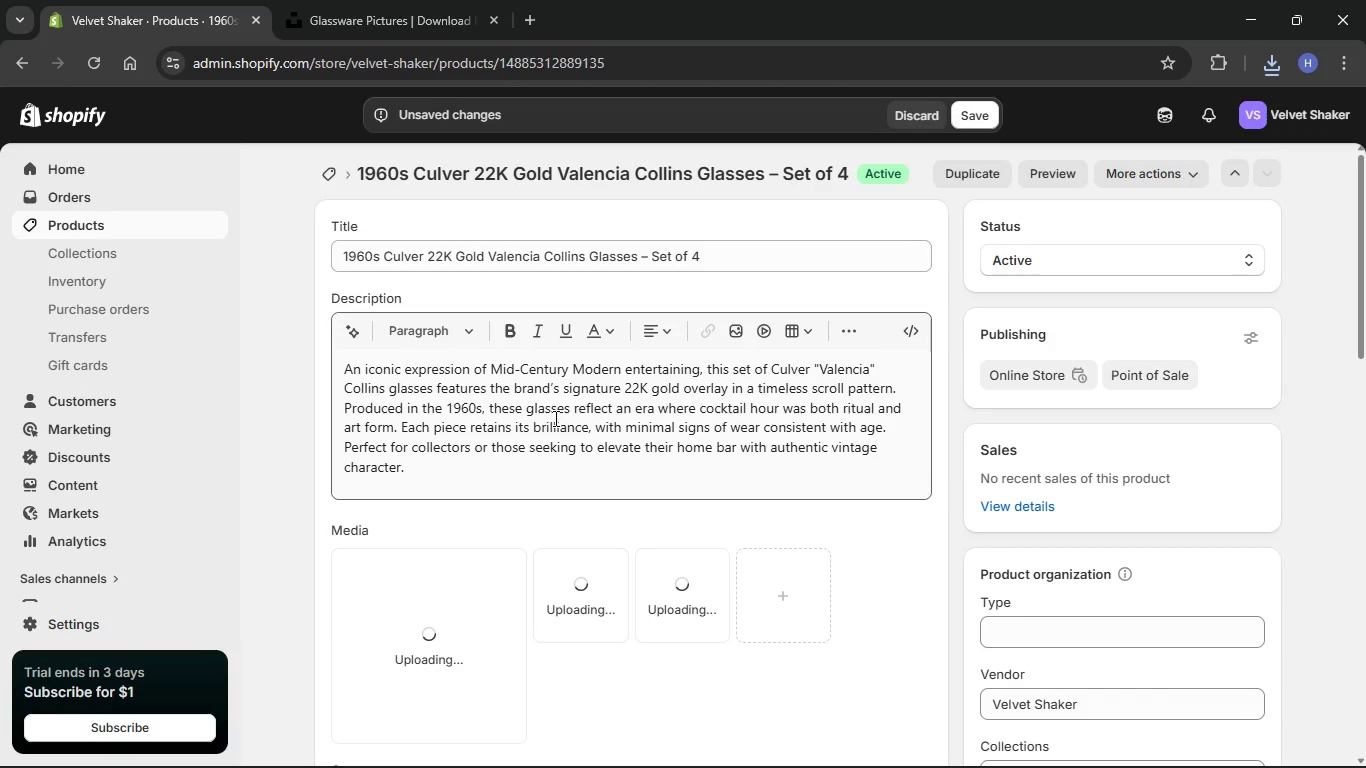 
scroll: coordinate [554, 418], scroll_direction: down, amount: 7.0
 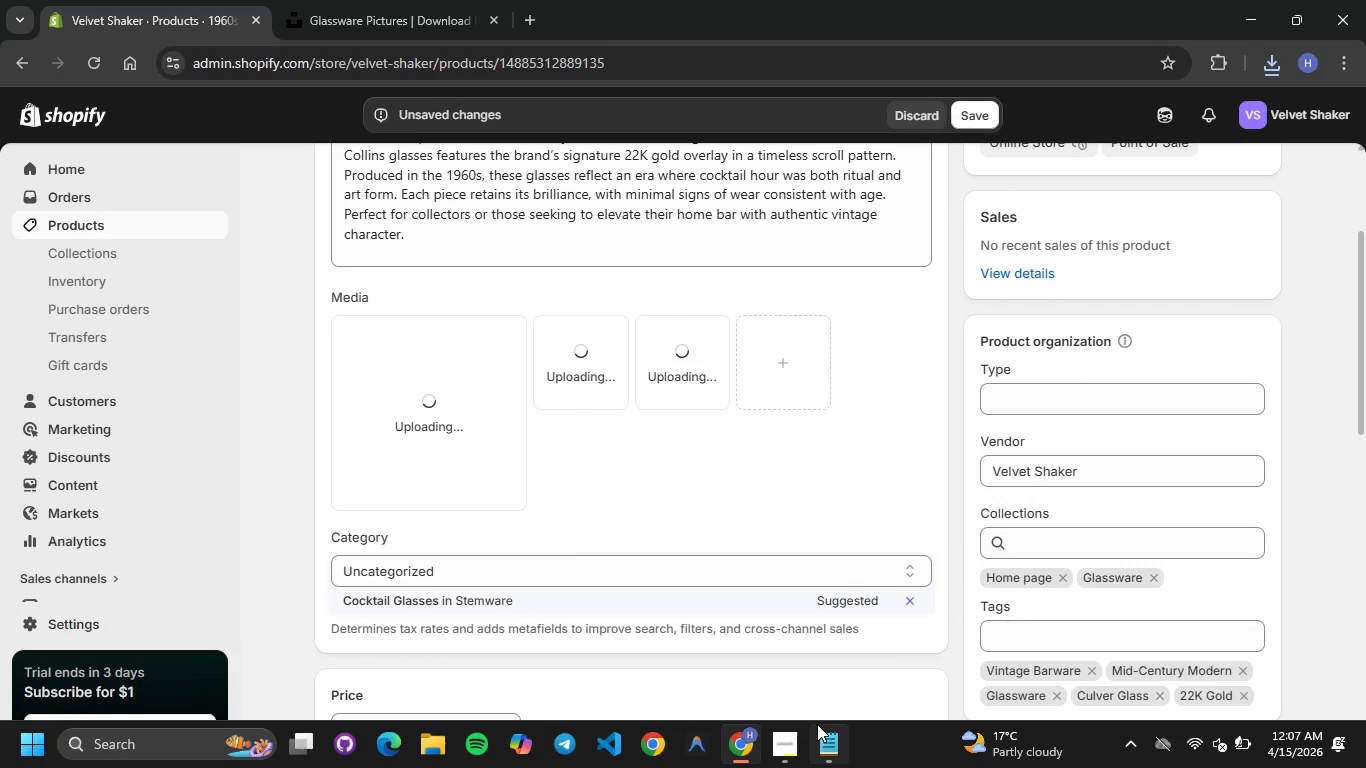 
left_click([781, 732])